 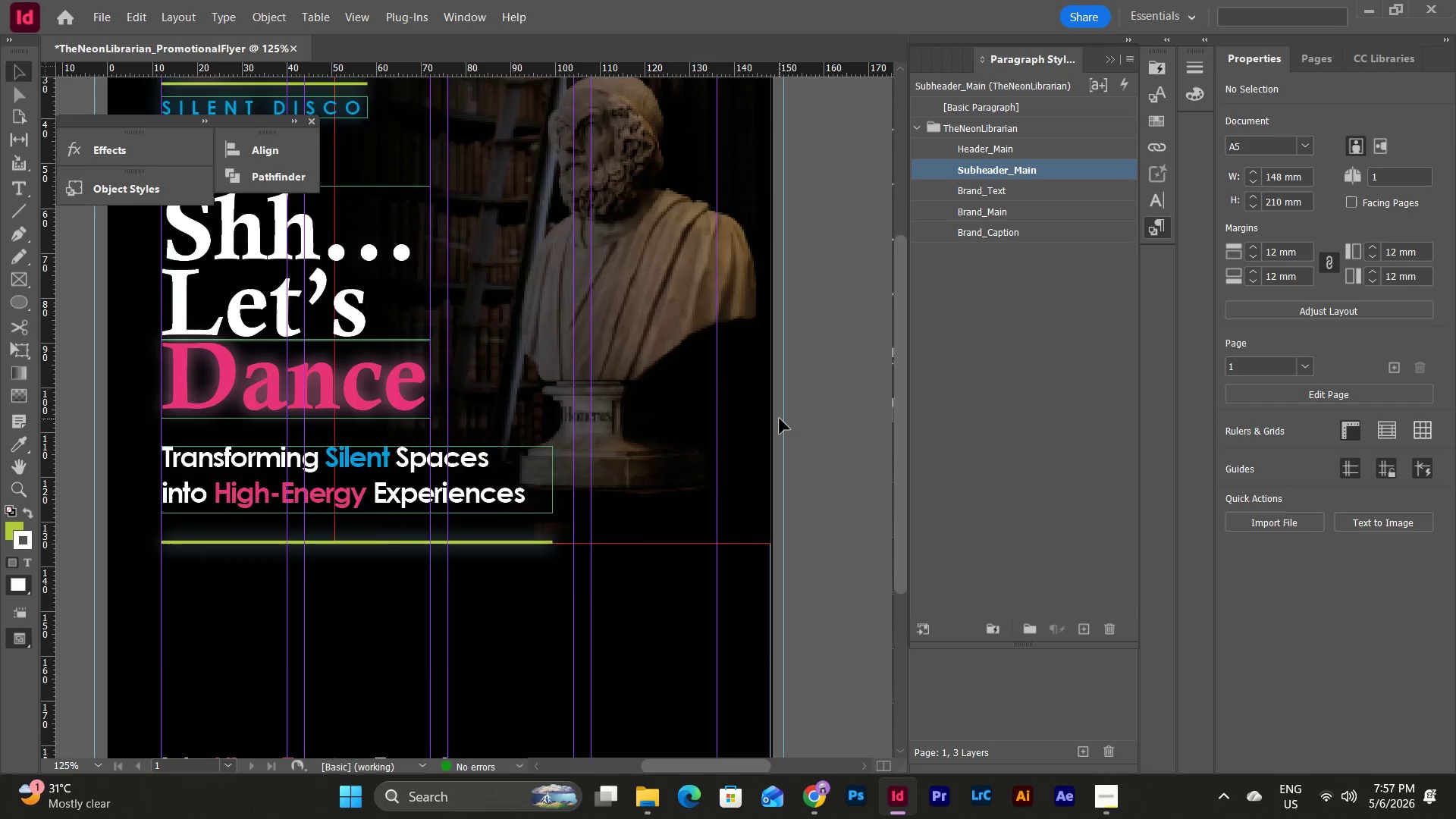 
scroll: coordinate [780, 419], scroll_direction: up, amount: 4.0
 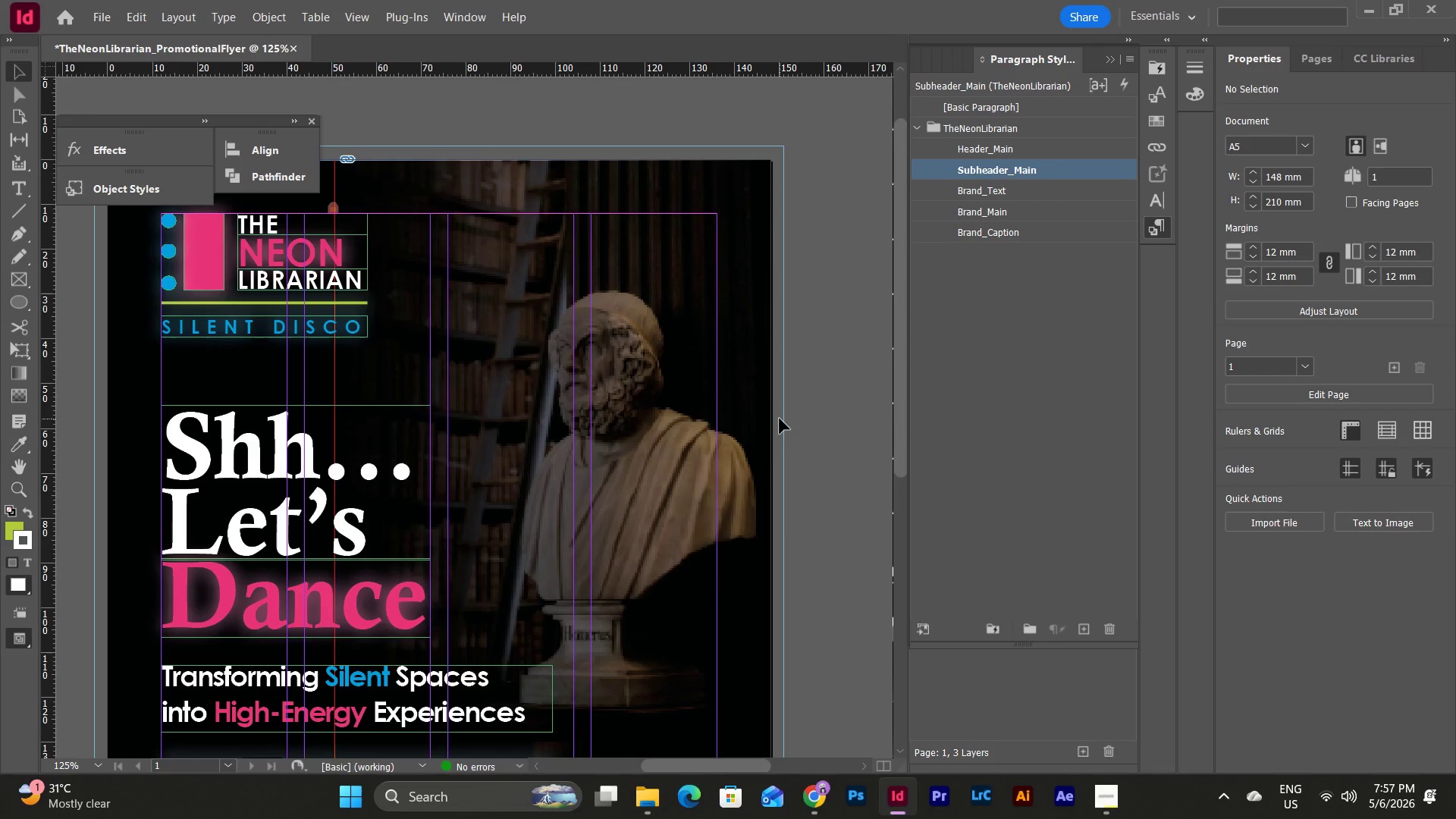 
scroll: coordinate [780, 419], scroll_direction: none, amount: 0.0
 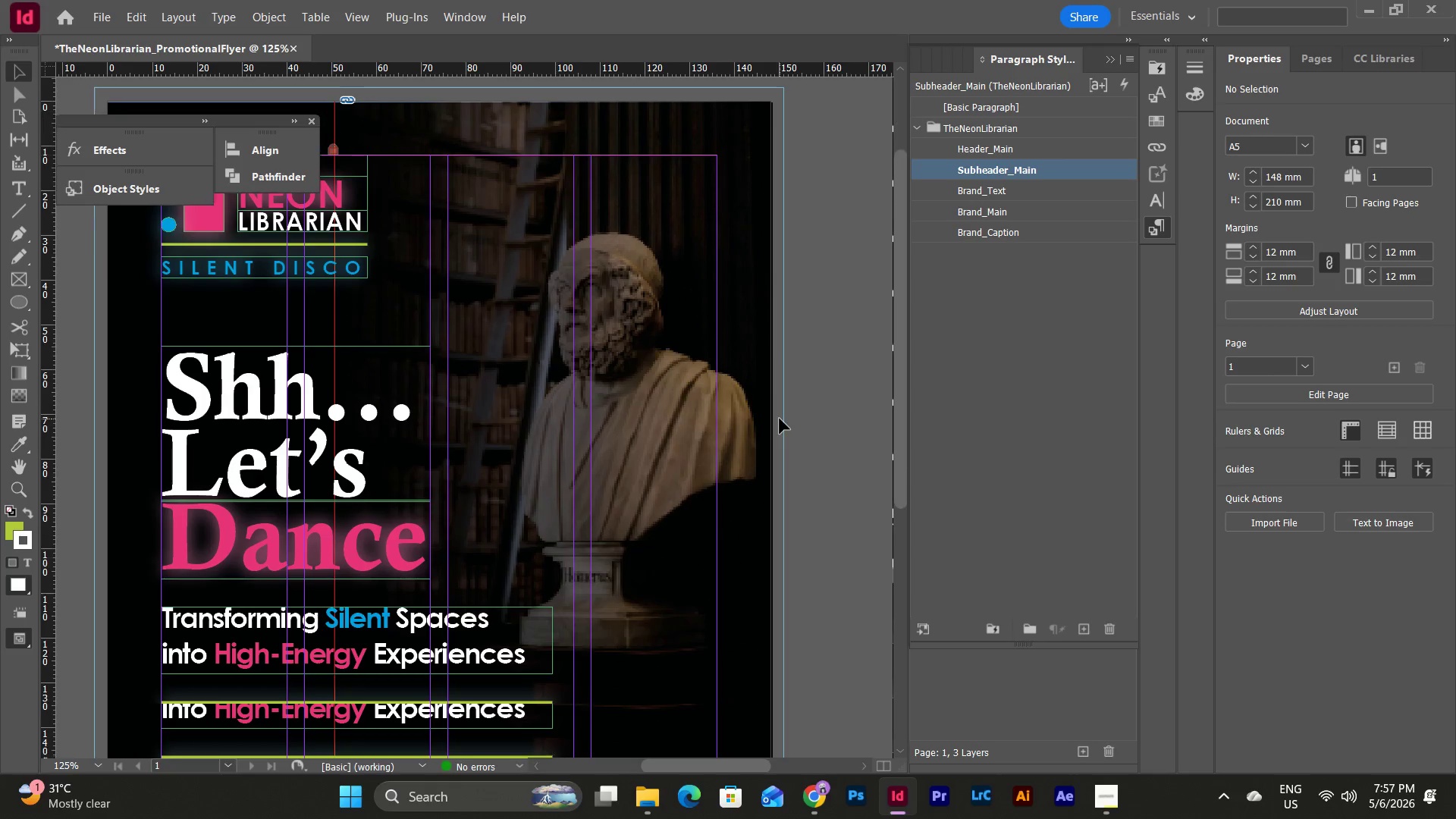 
scroll: coordinate [780, 419], scroll_direction: down, amount: 1.0
 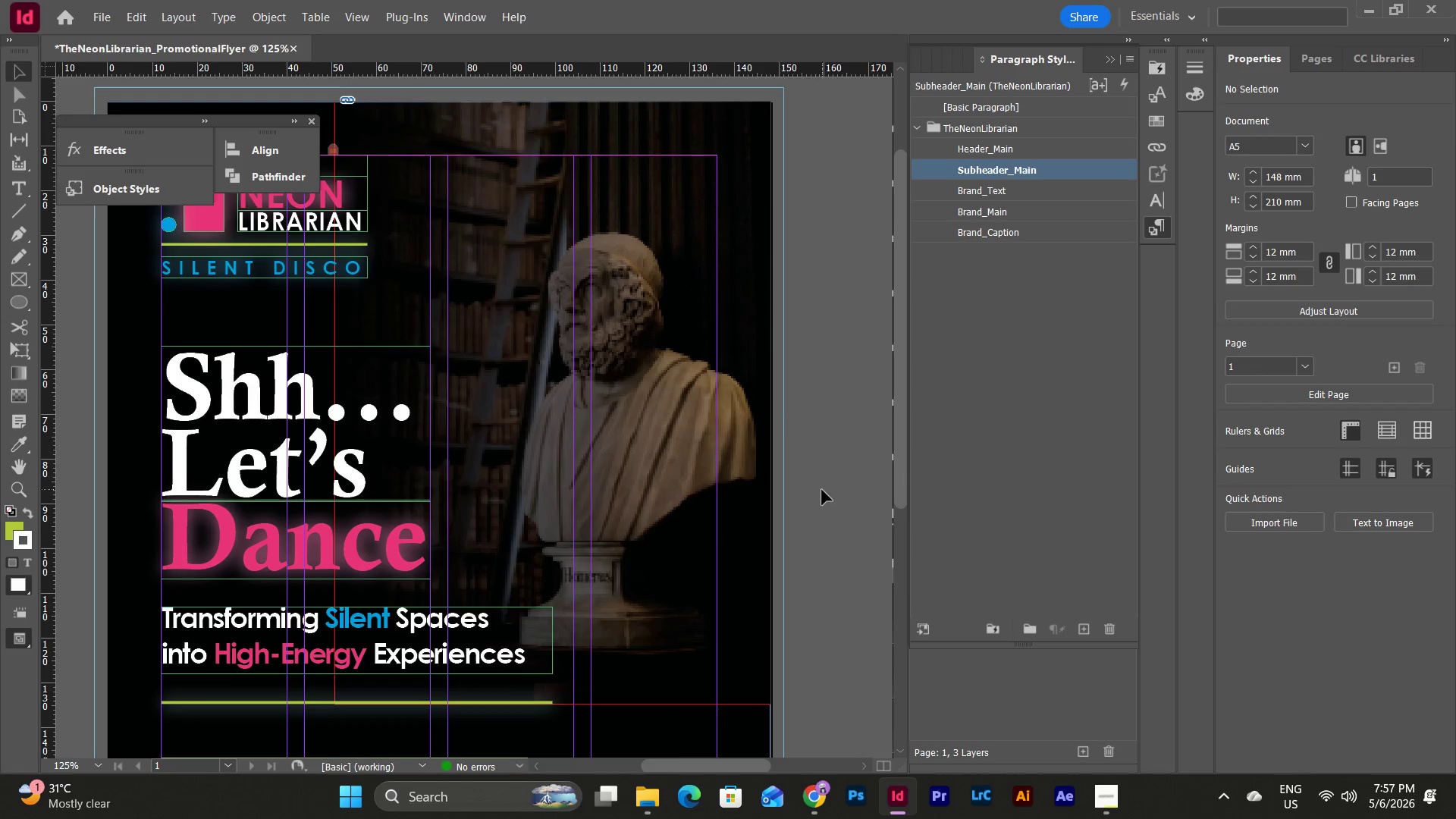 
left_click([822, 490])
 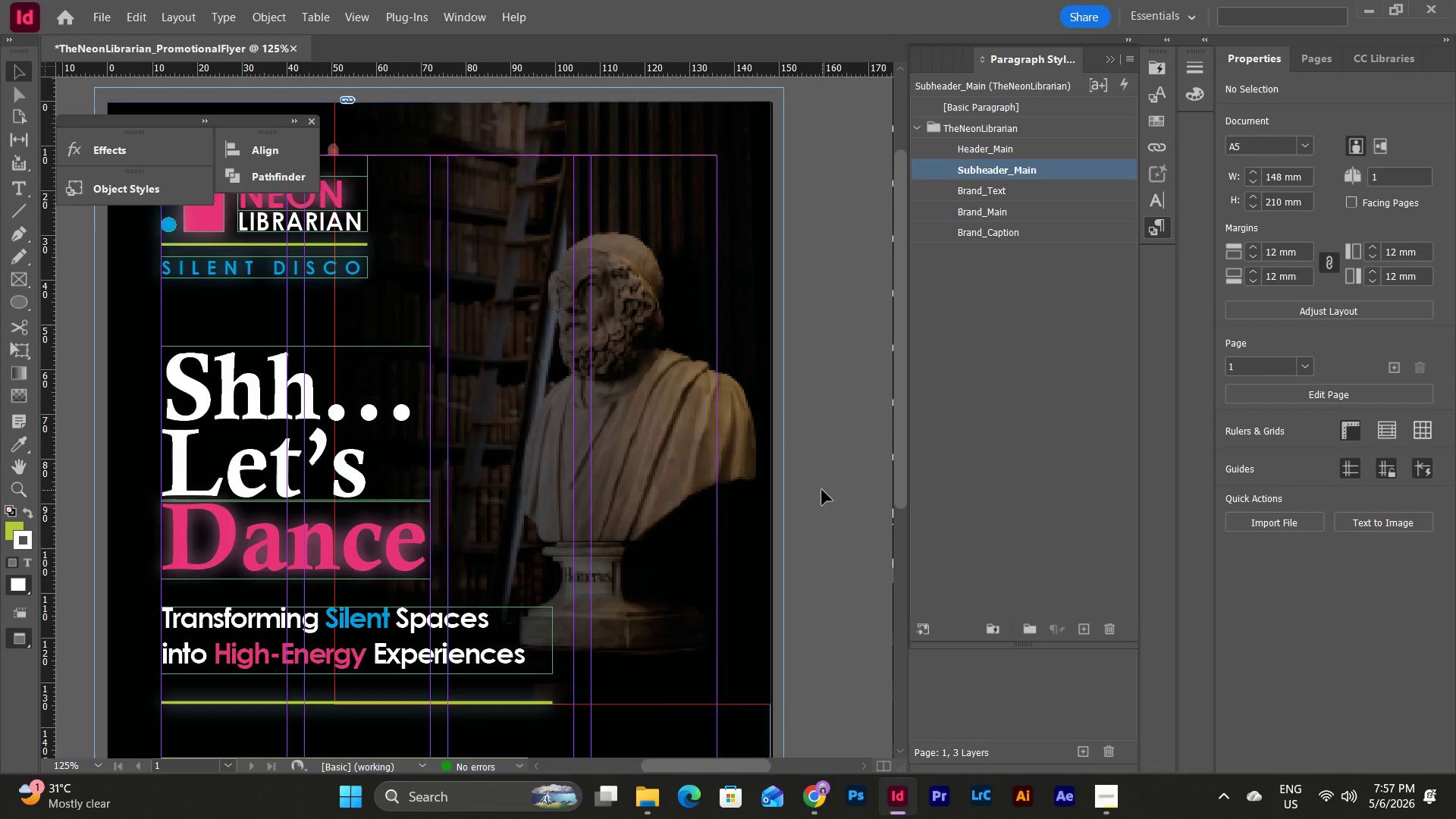 
type(ww)
 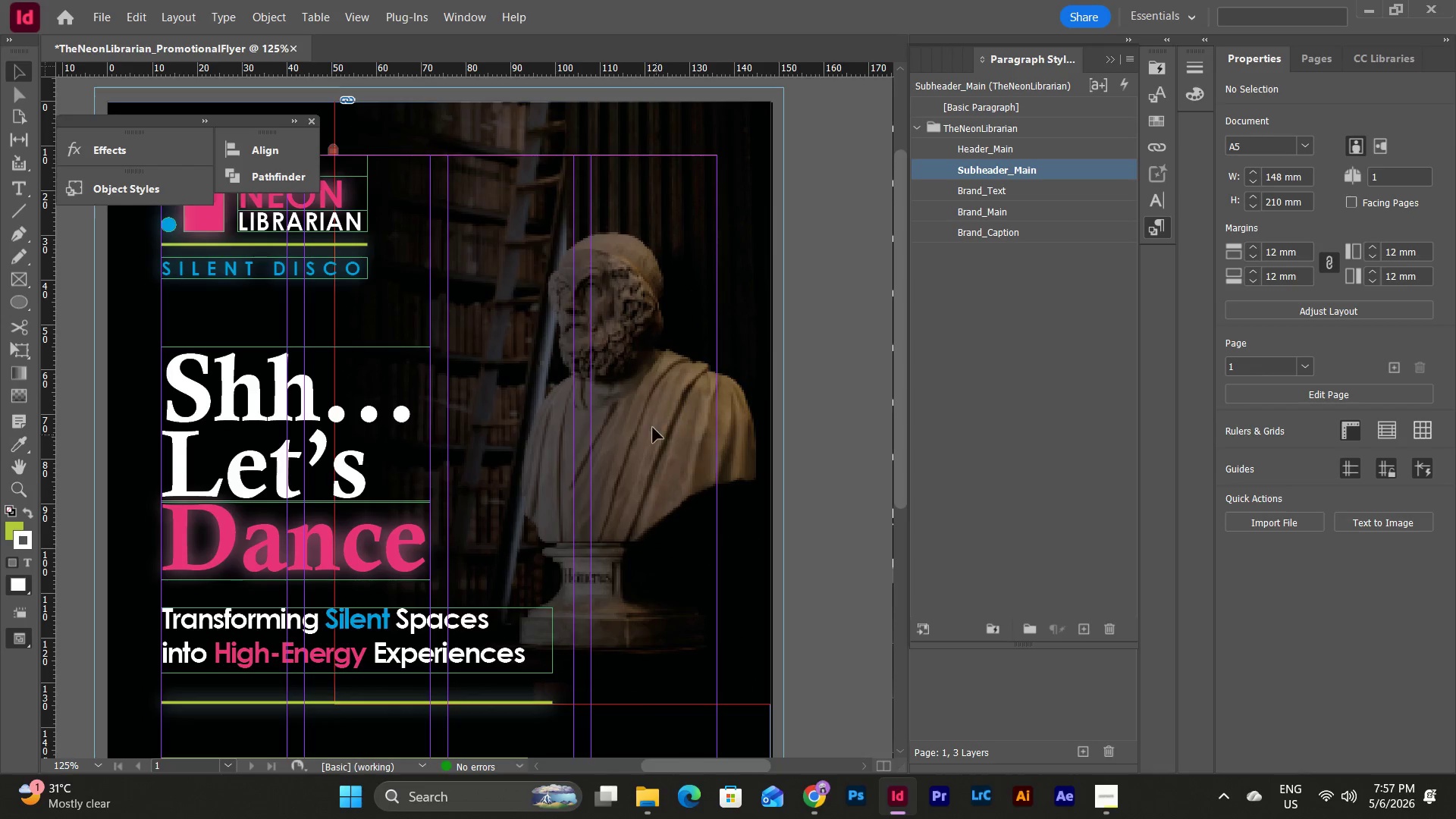 
left_click([653, 425])
 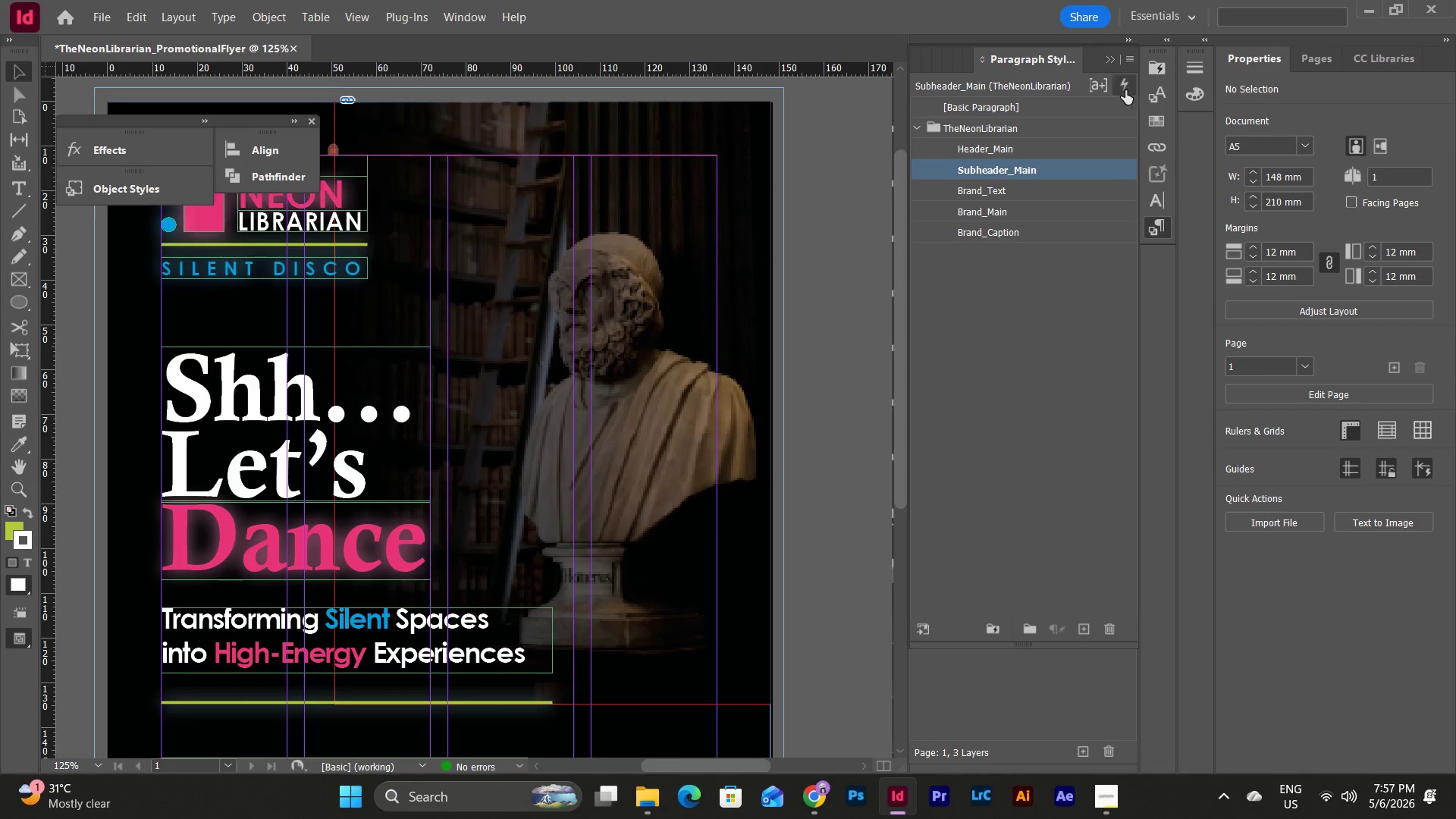 
left_click([1106, 61])
 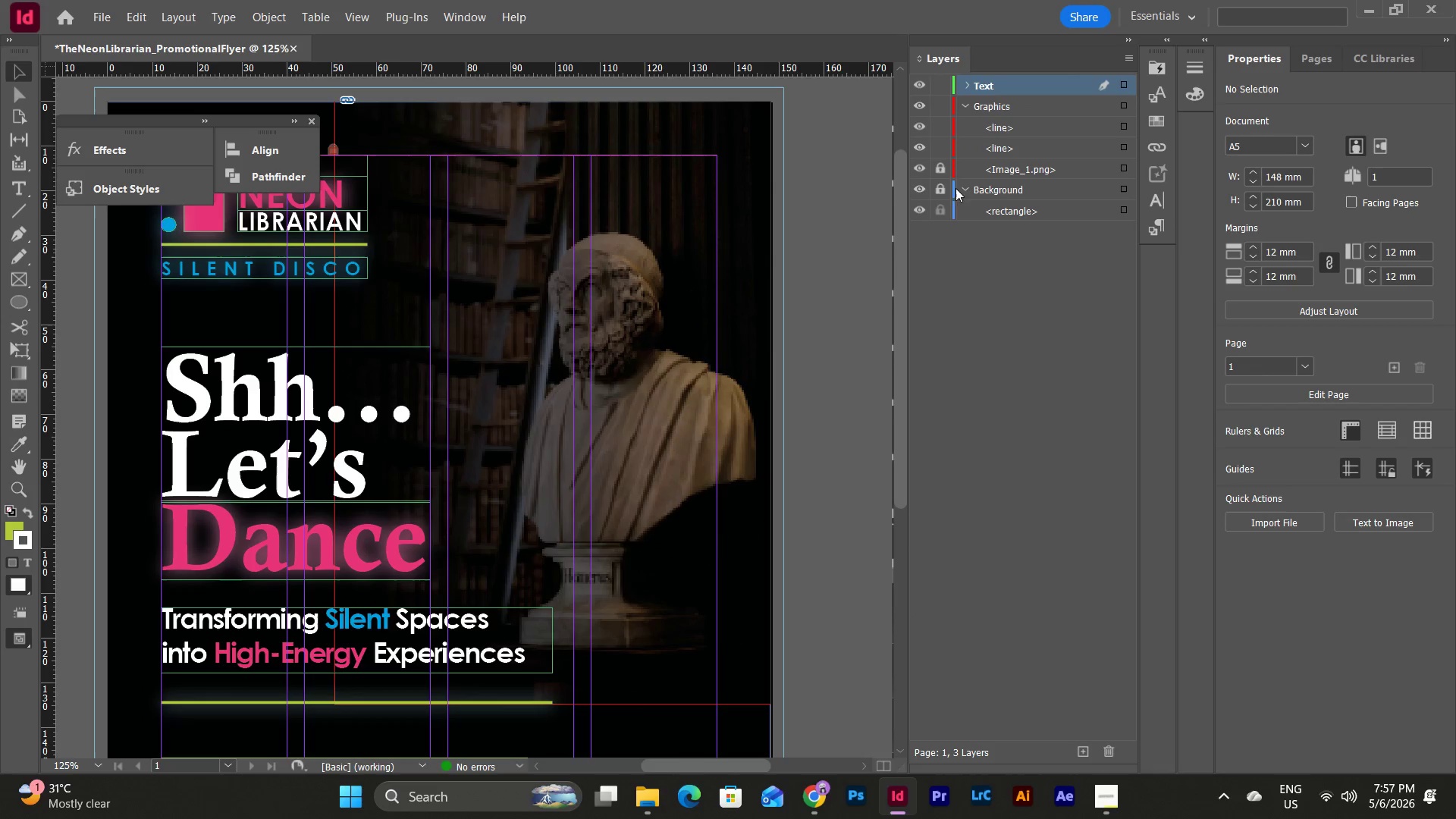 
left_click([939, 168])
 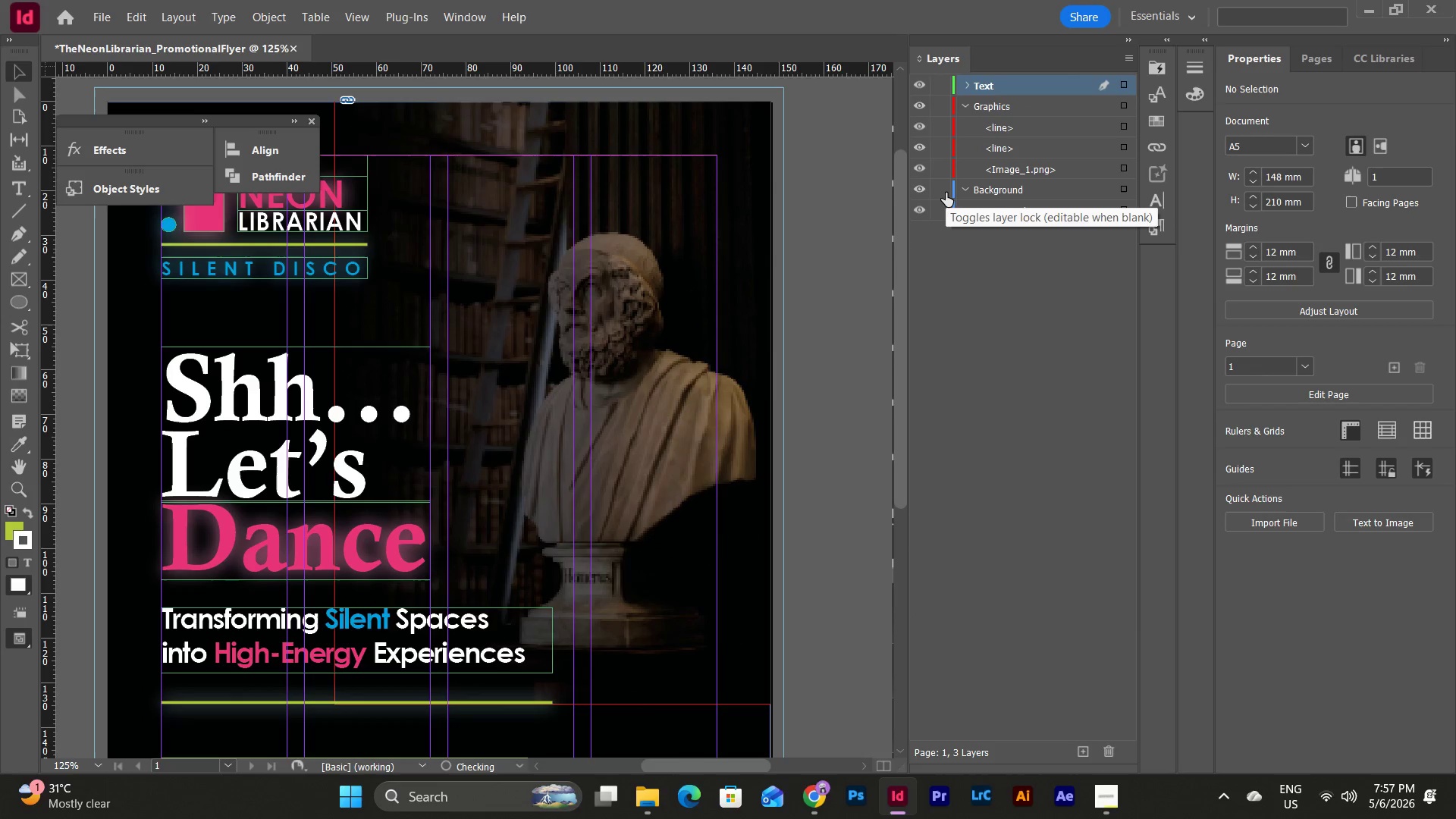 
double_click([946, 193])
 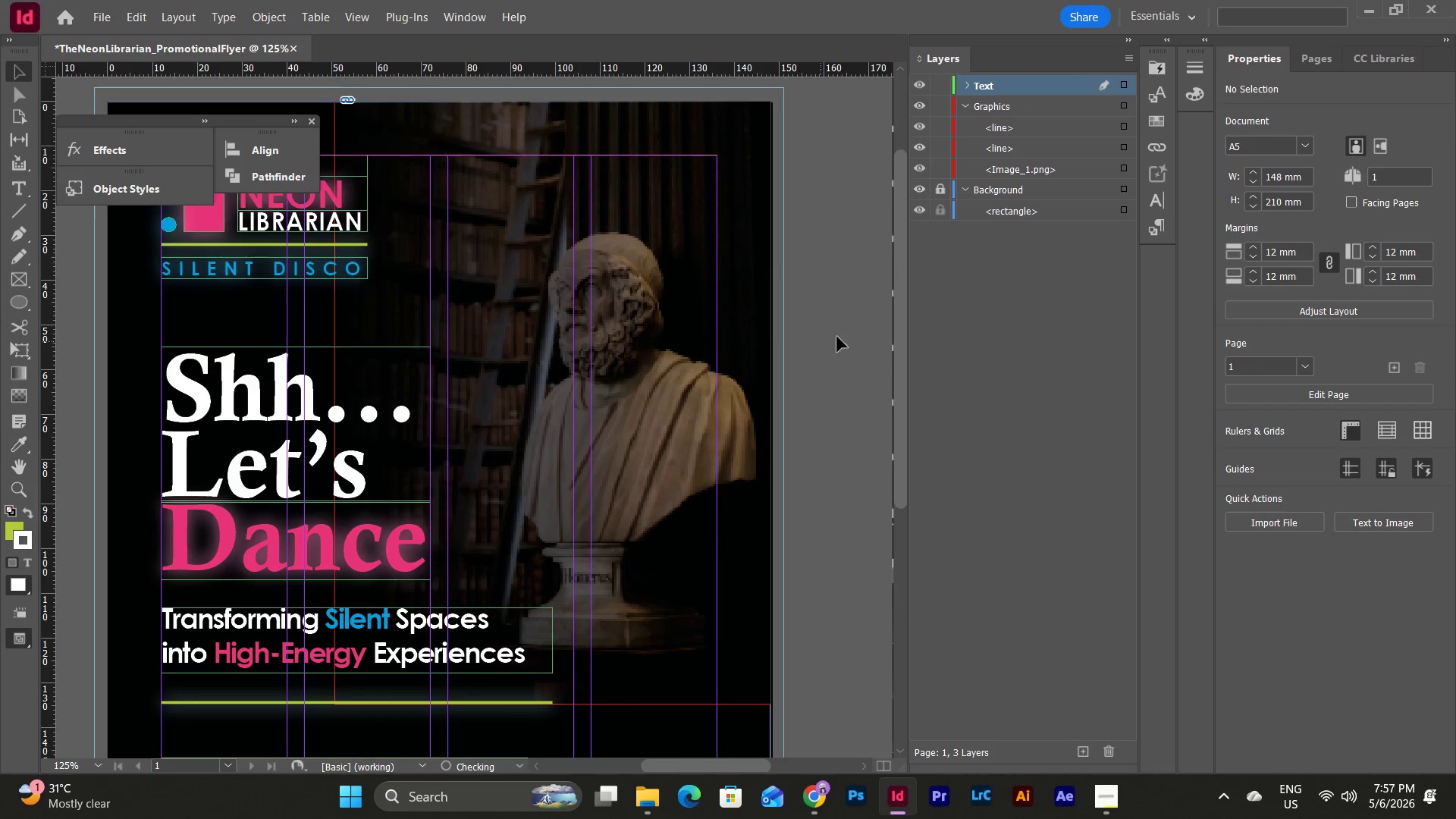 
left_click([855, 329])
 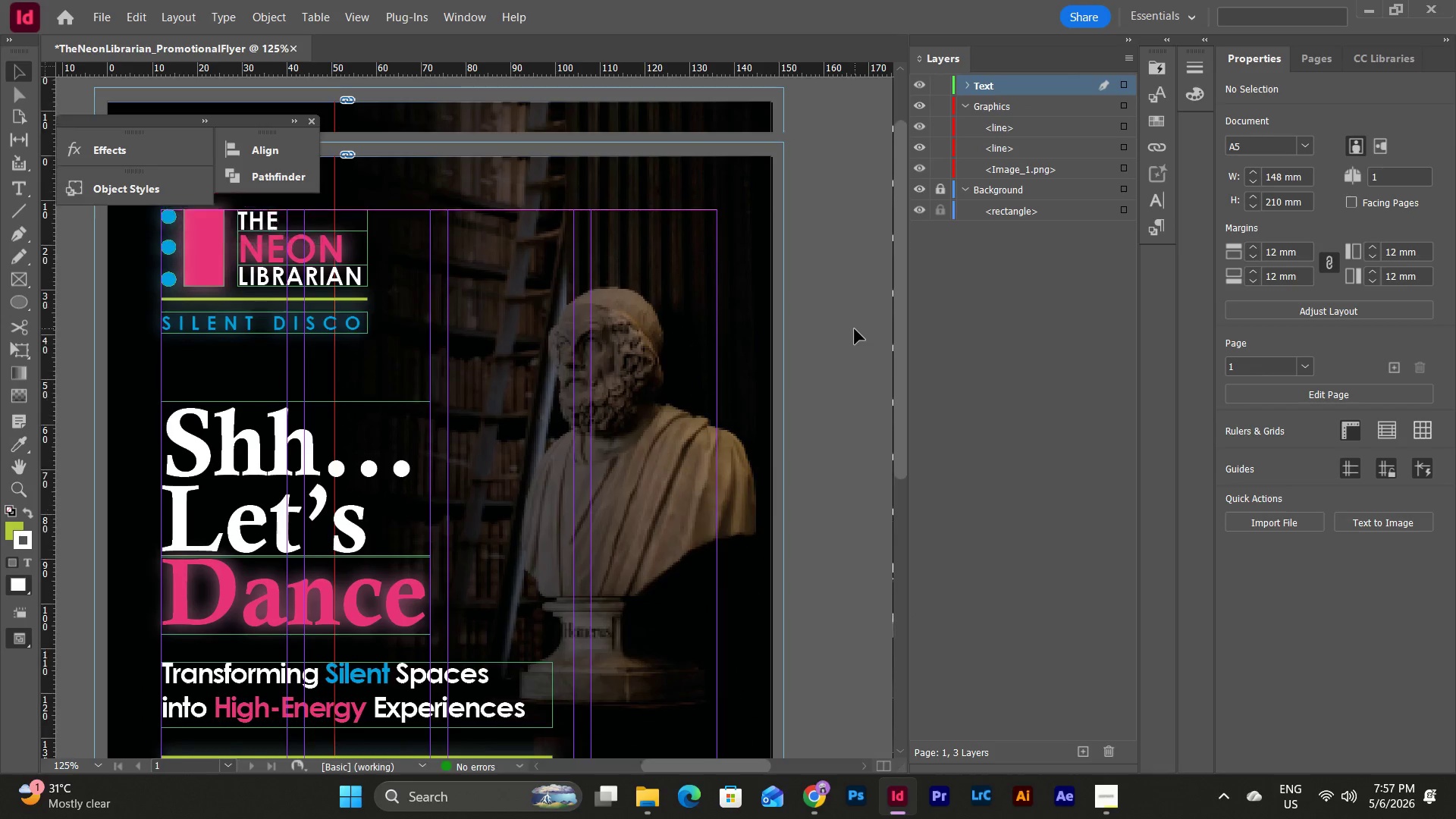 
left_click([662, 280])
 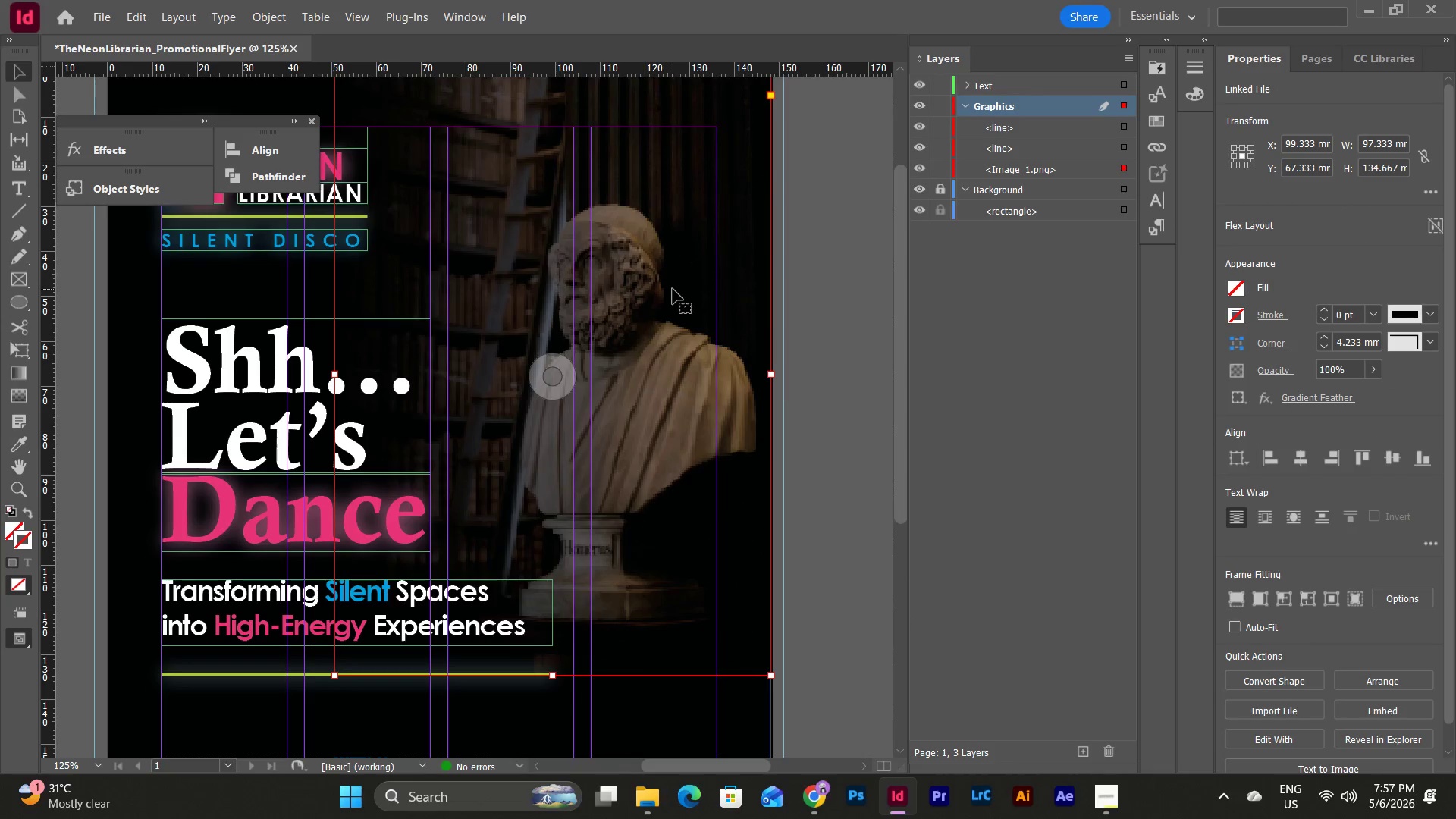 
scroll: coordinate [855, 329], scroll_direction: none, amount: 0.0
 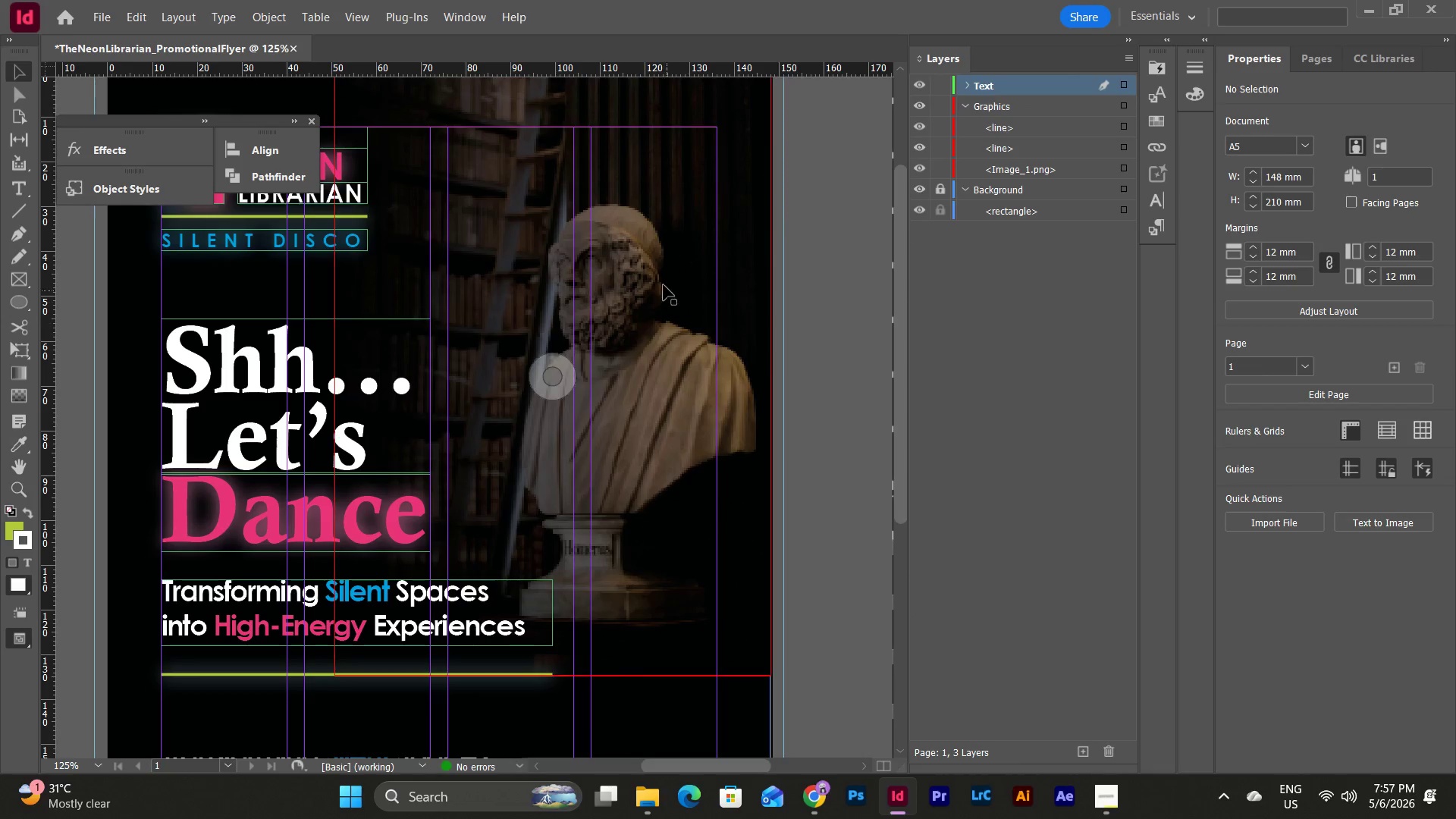 
scroll: coordinate [671, 285], scroll_direction: up, amount: 1.0
 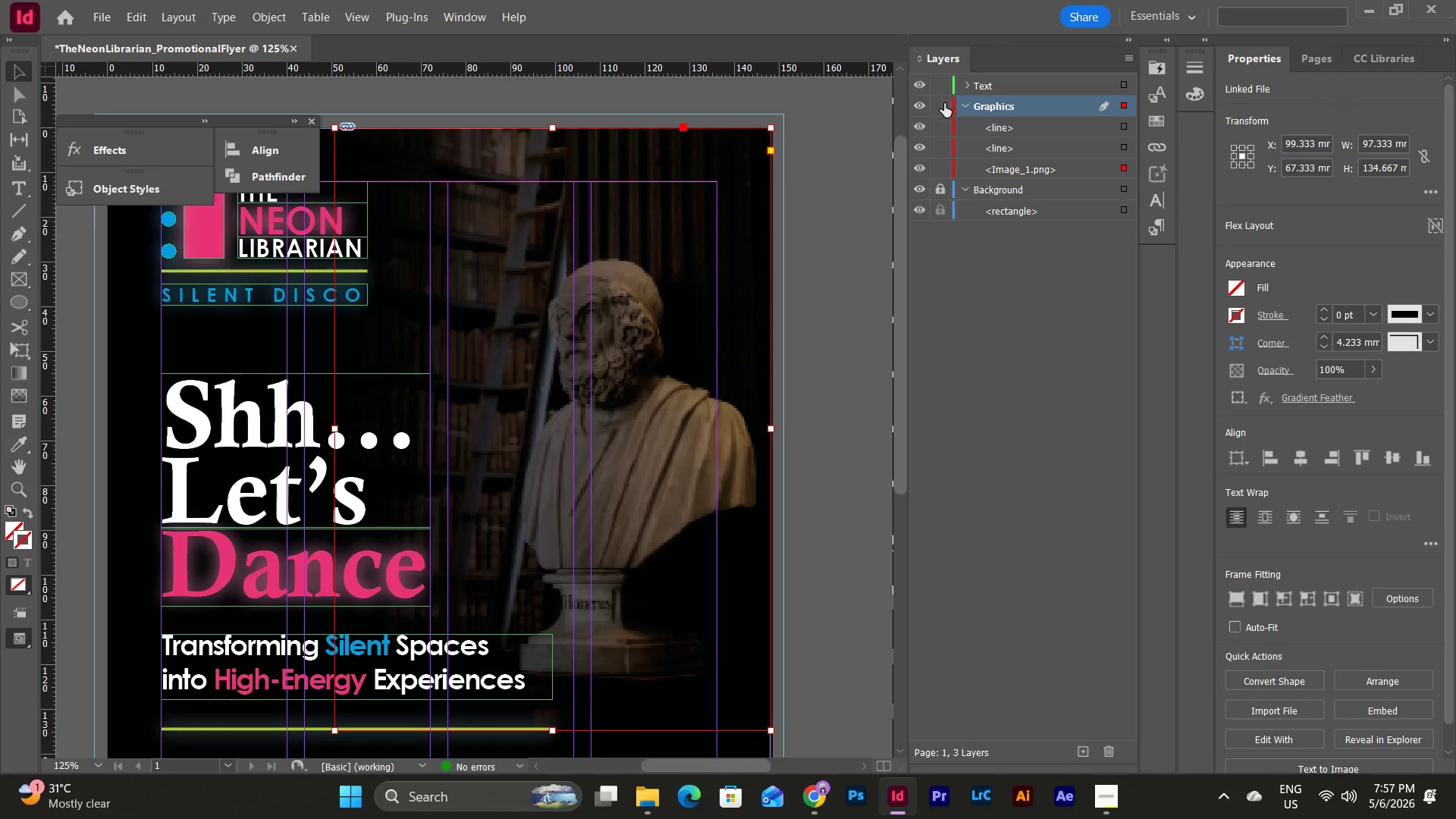 
left_click([943, 83])
 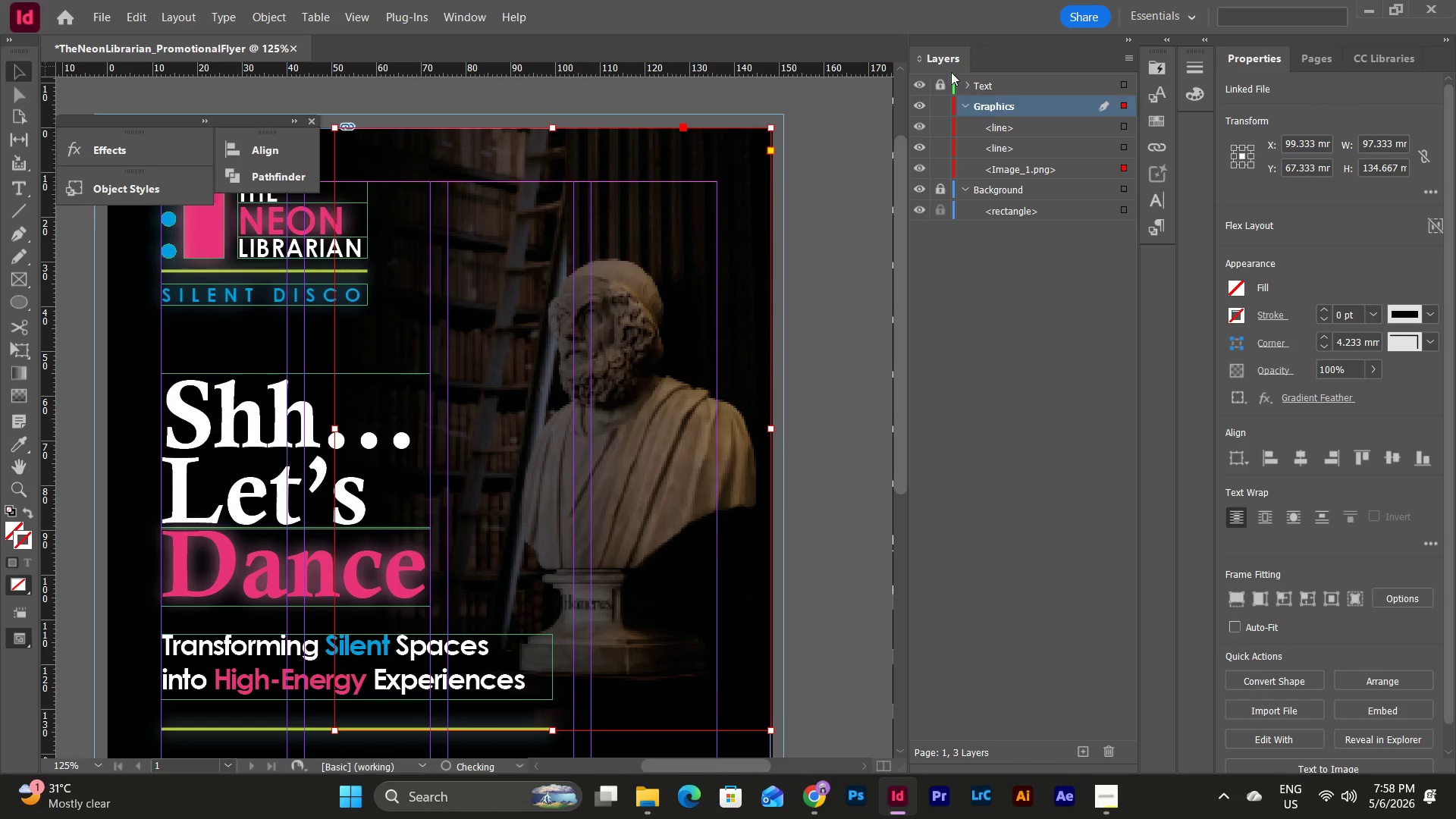 
left_click([937, 74])
 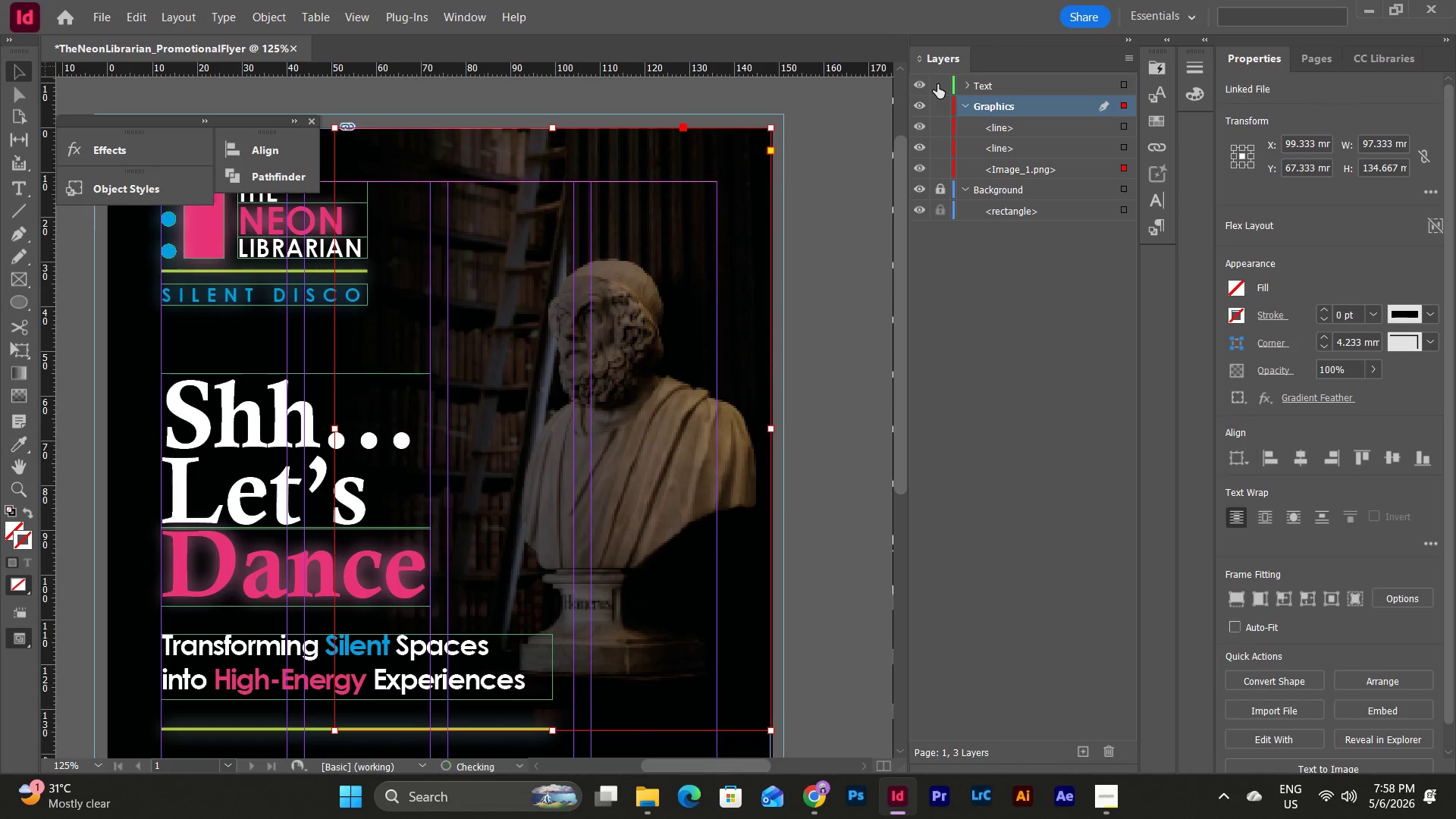 
double_click([923, 83])
 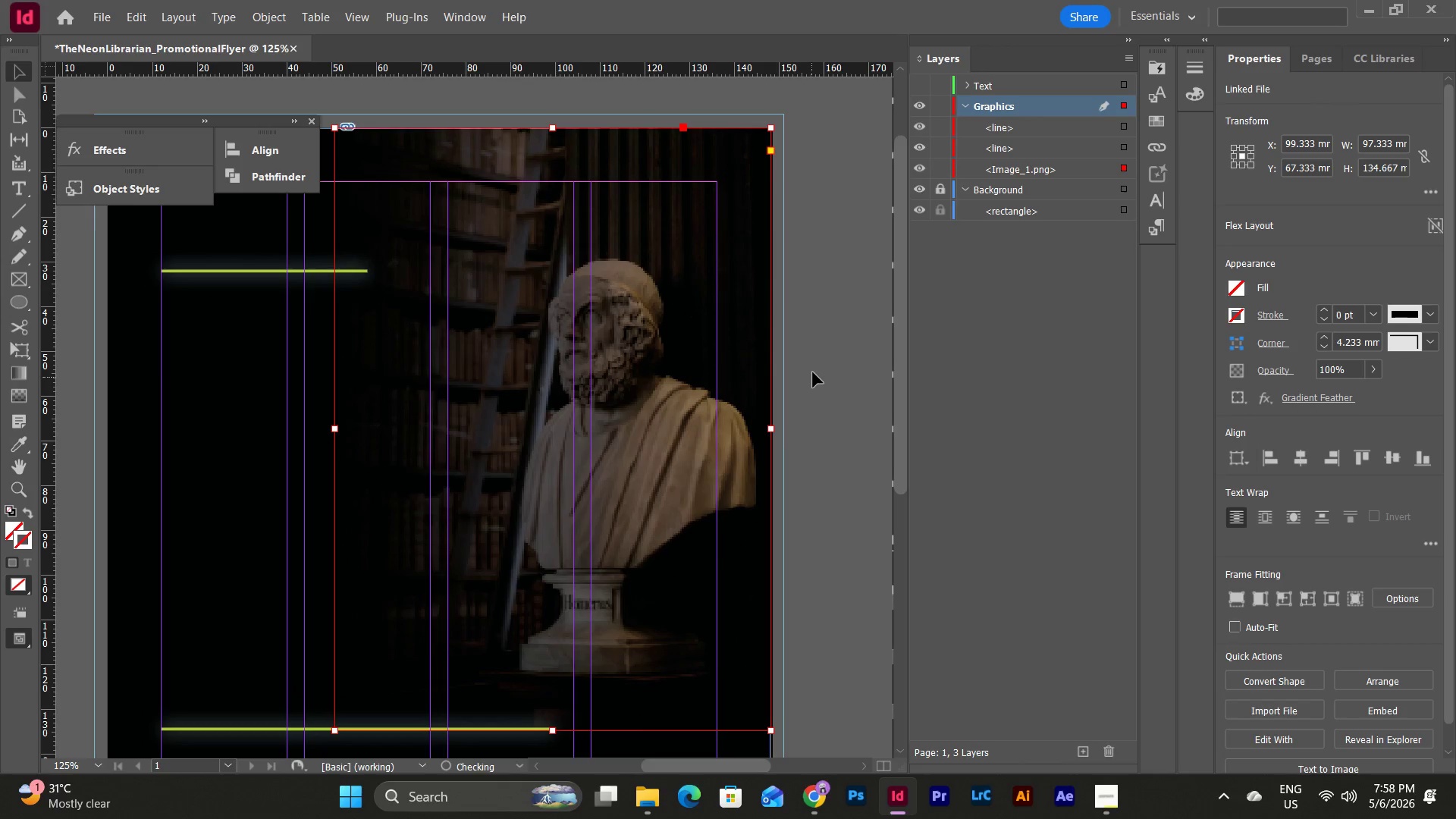 
left_click([816, 358])
 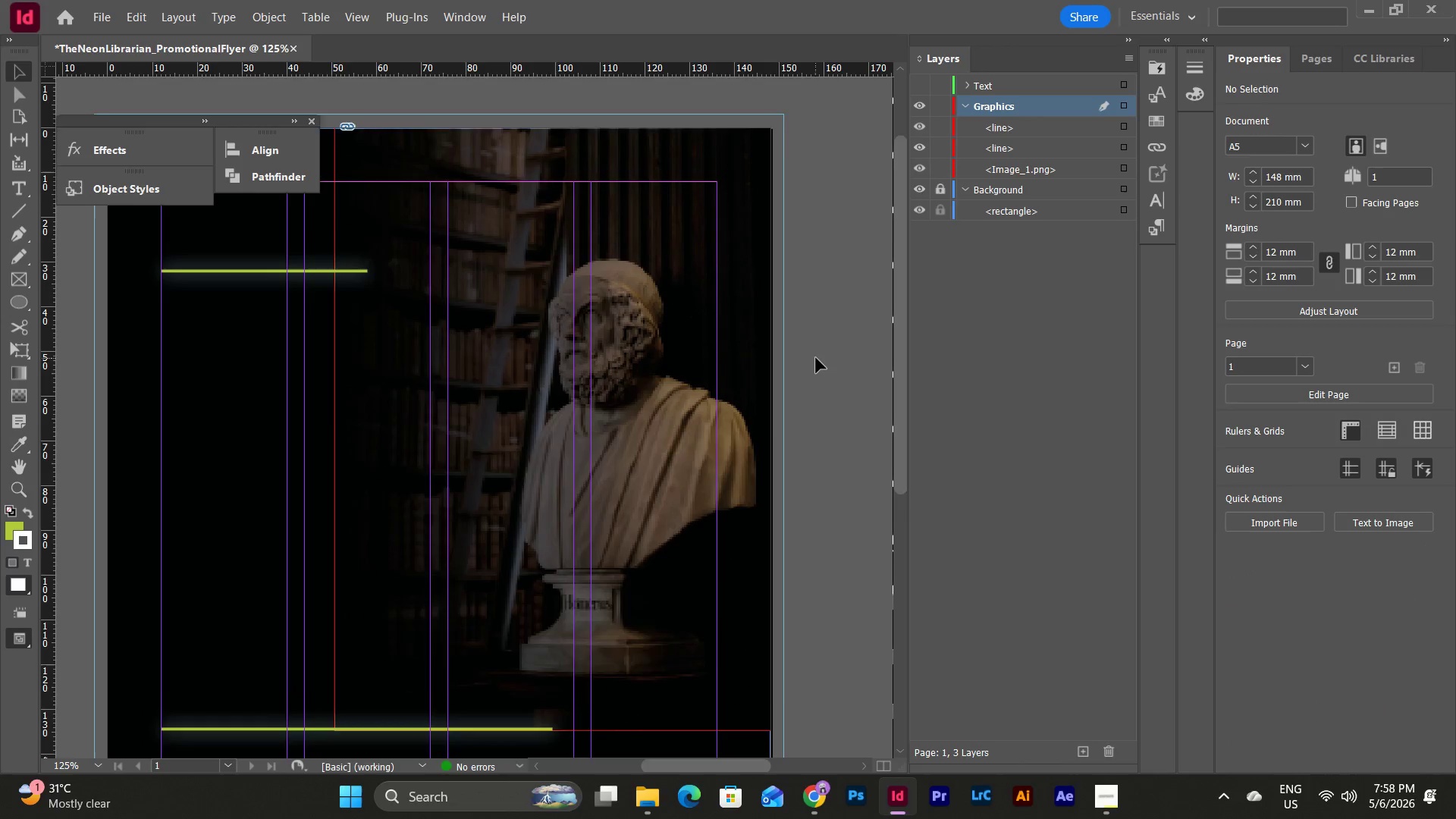 
scroll: coordinate [816, 358], scroll_direction: down, amount: 1.0
 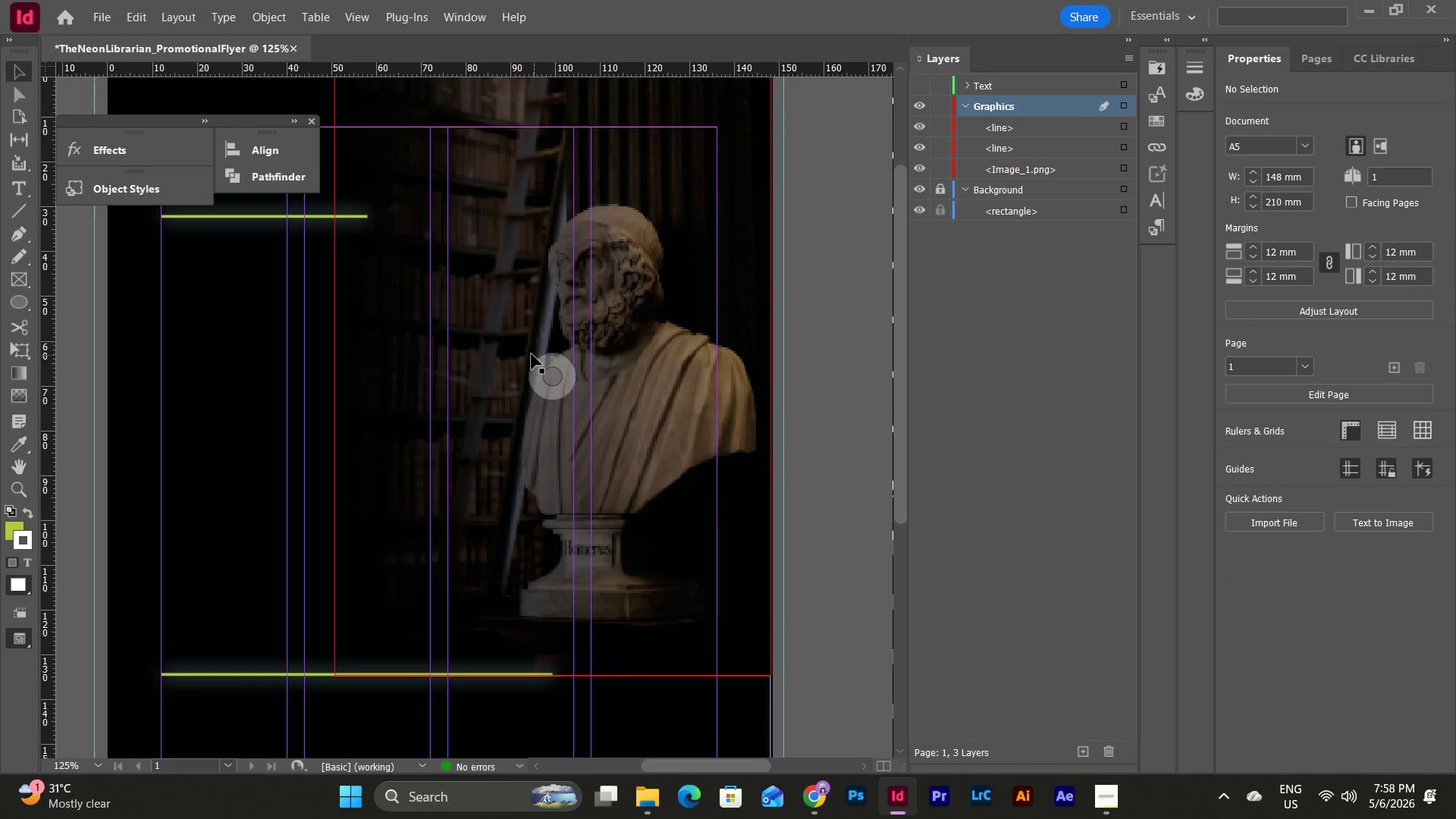 
left_click([501, 328])
 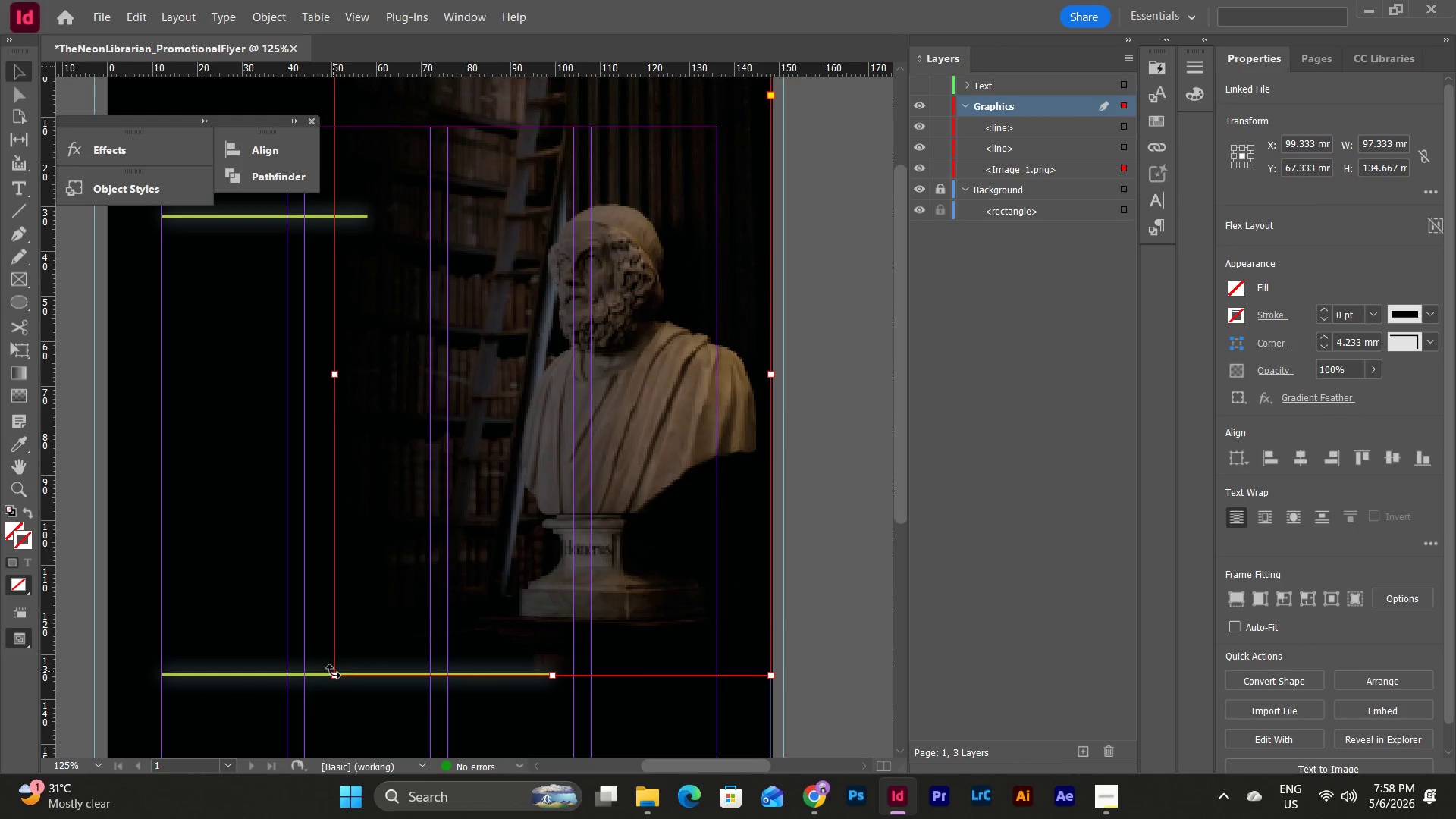 
hold_key(key=ShiftLeft, duration=0.95)
left_click_drag(start_coordinate=[337, 672], to_coordinate=[378, 628])
 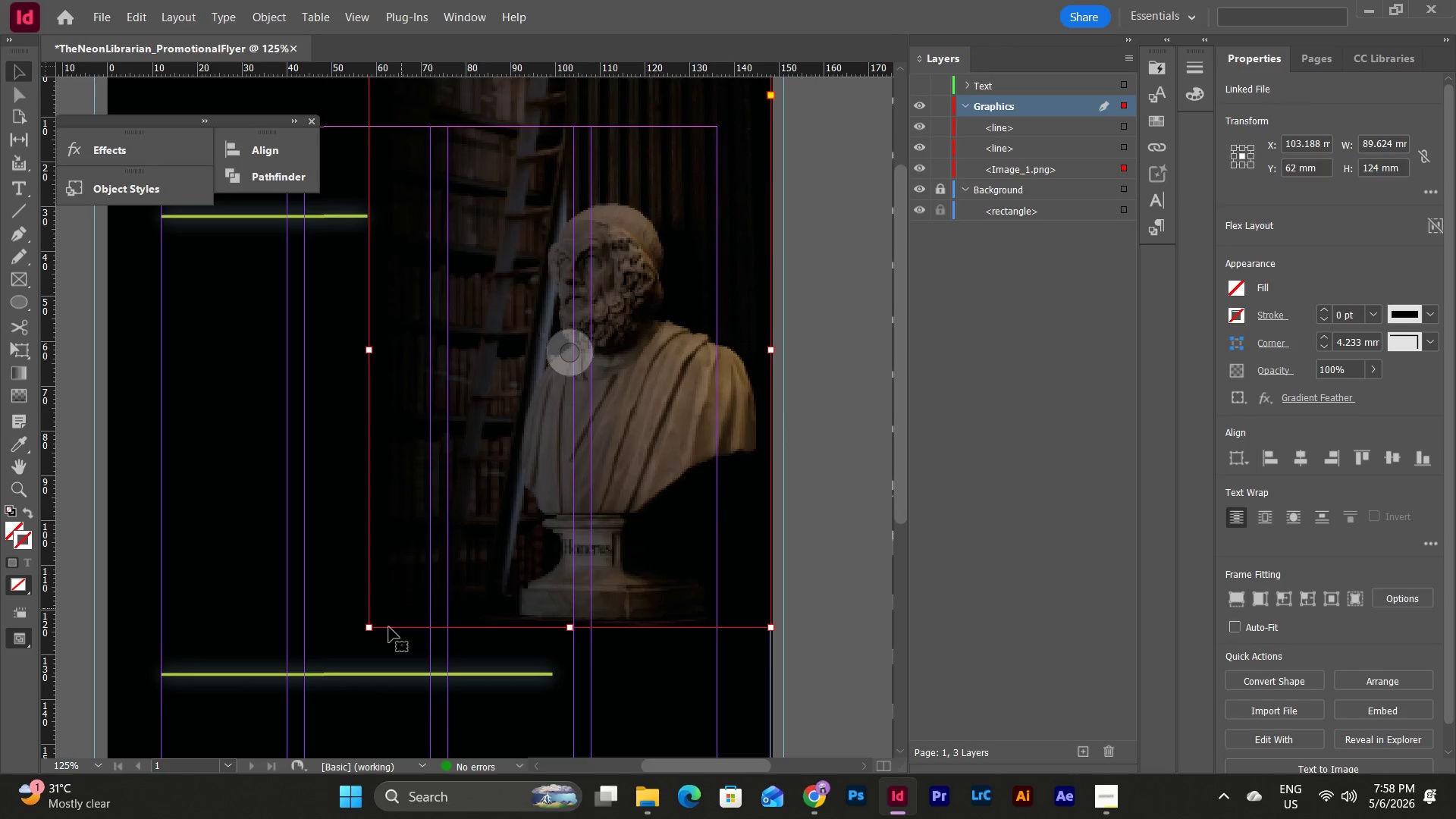 
hold_key(key=ShiftLeft, duration=2.02)
 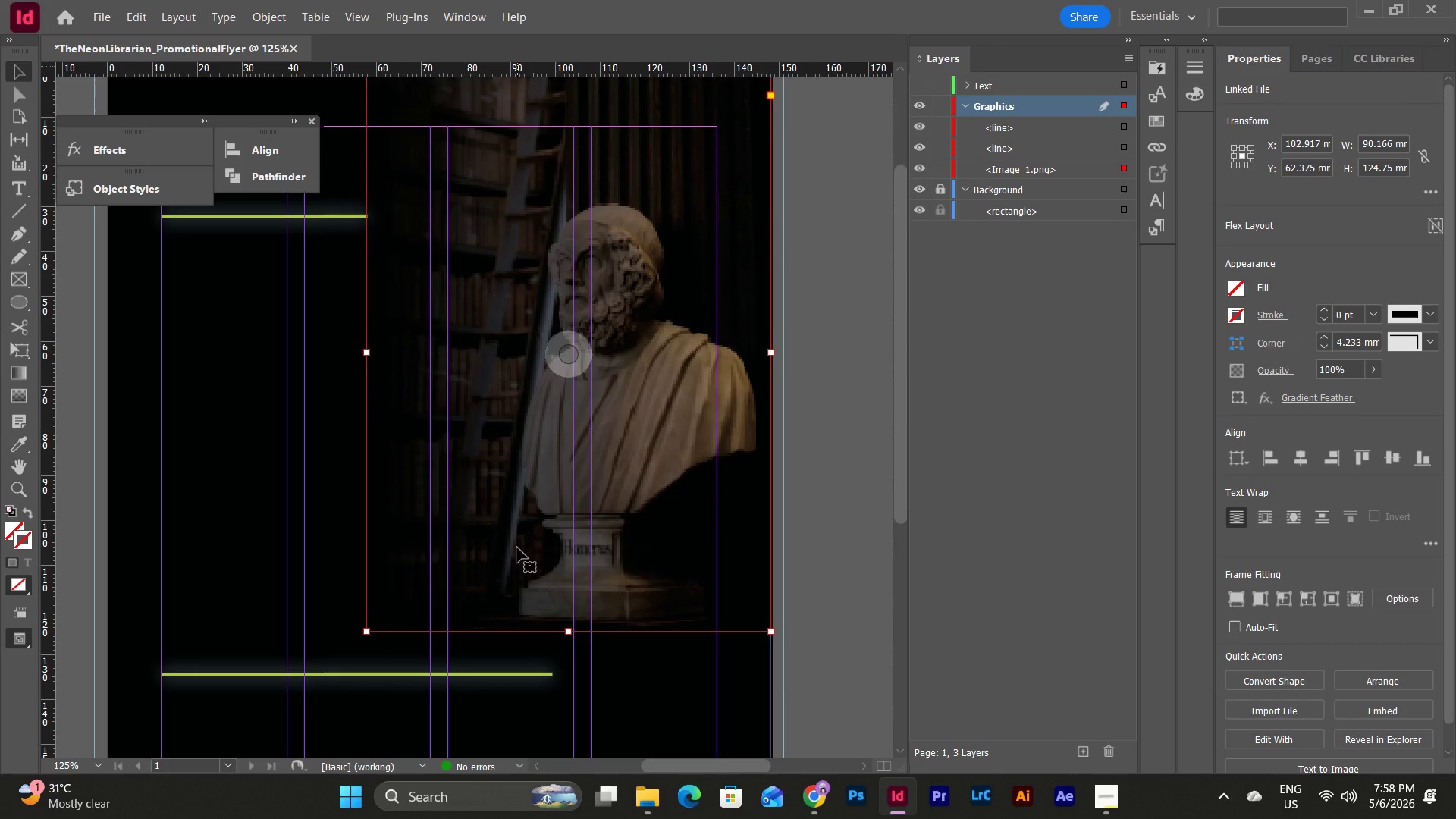 
double_click([517, 548])
 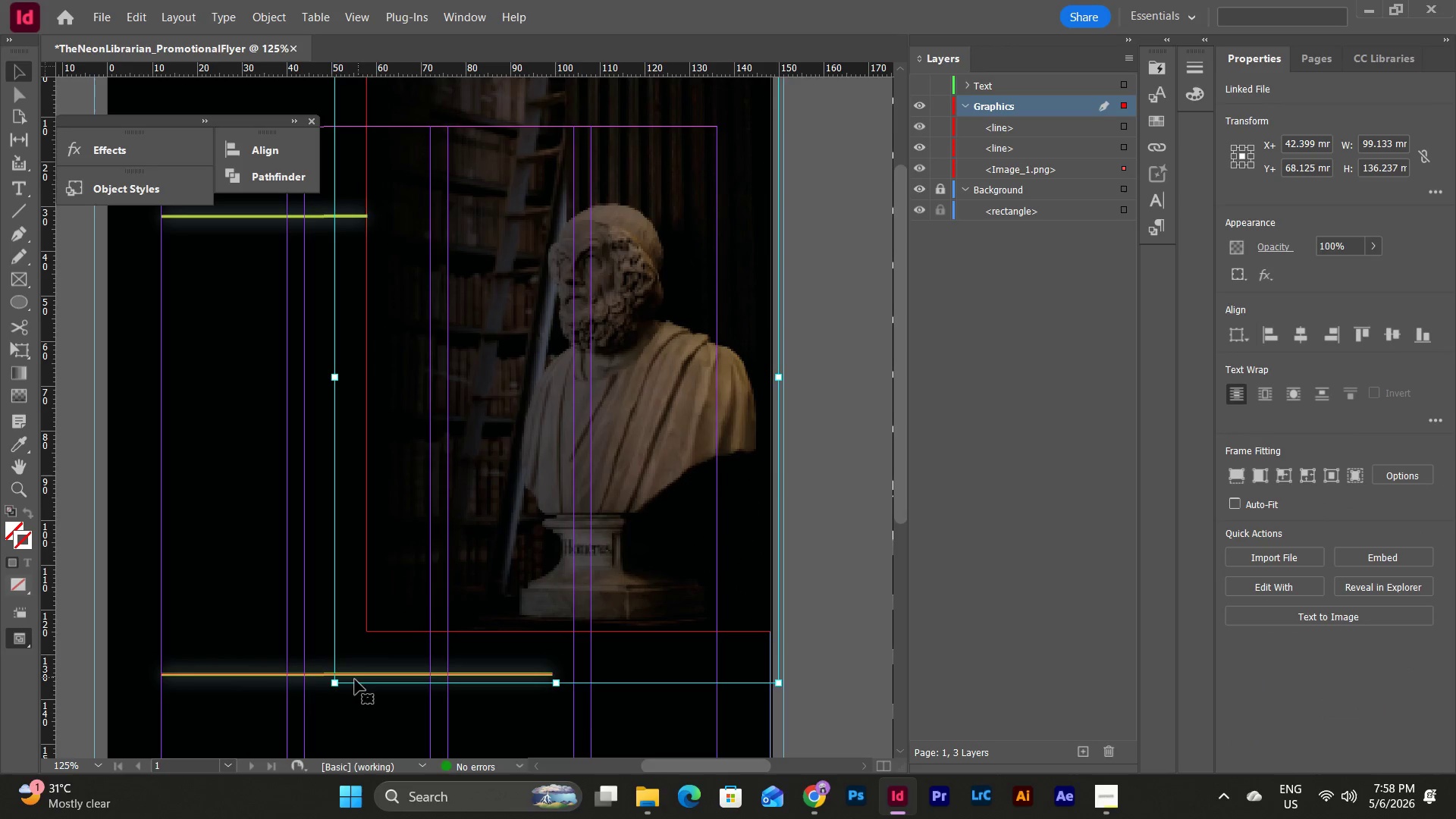 
hold_key(key=ShiftLeft, duration=3.84)
left_click_drag(start_coordinate=[337, 681], to_coordinate=[363, 626])
 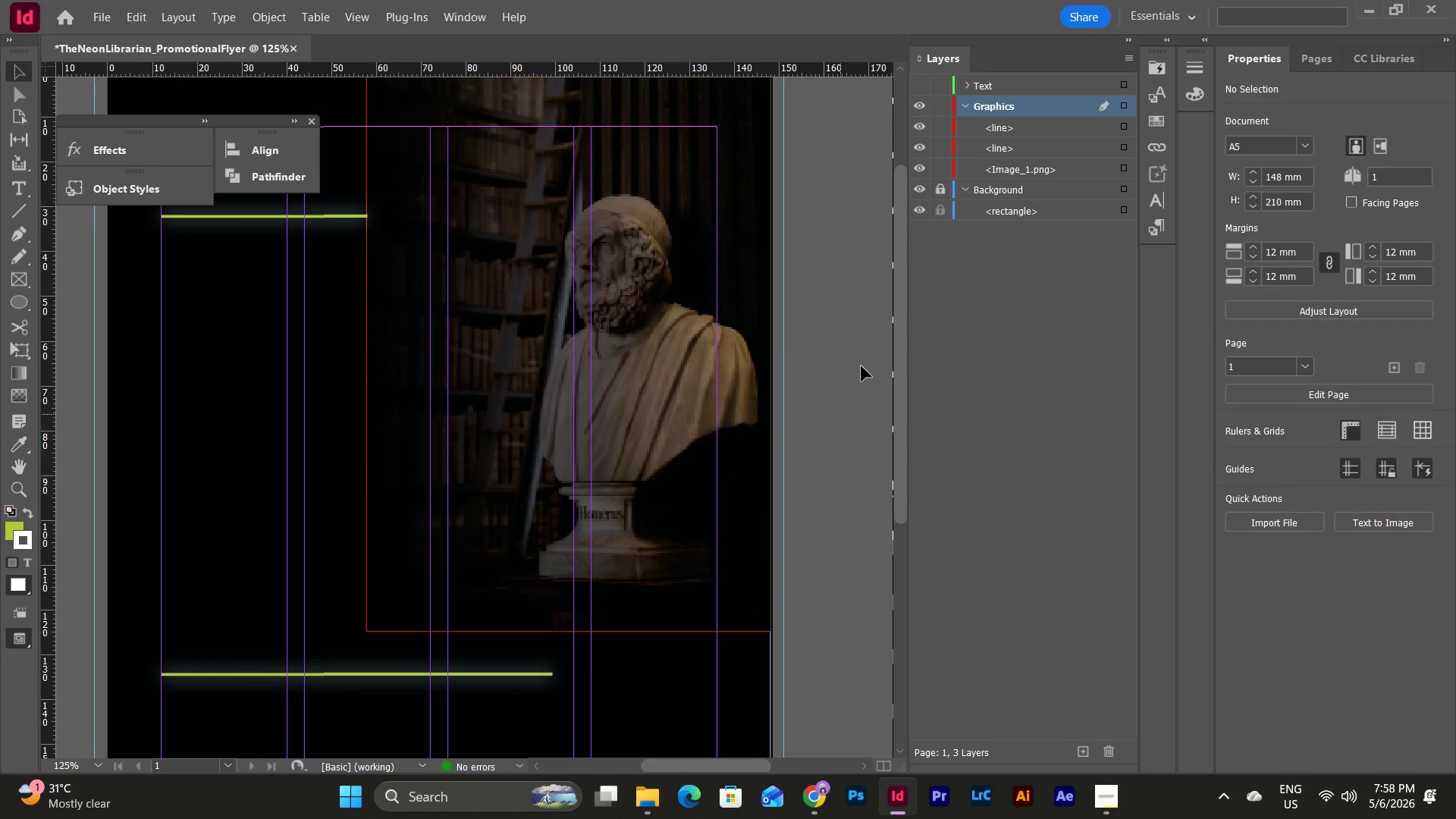 
left_click([940, 83])
 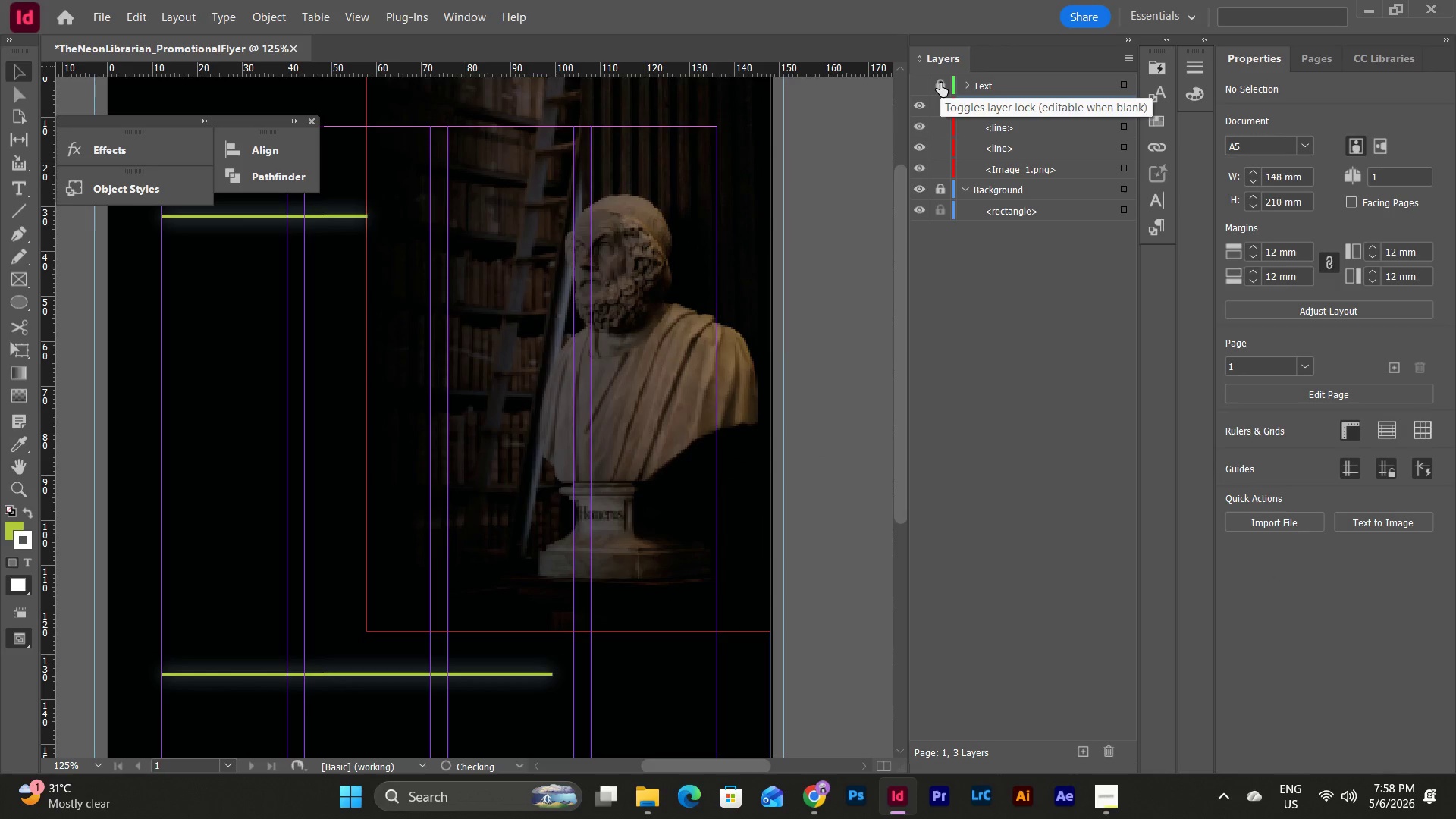 
left_click([940, 83])
 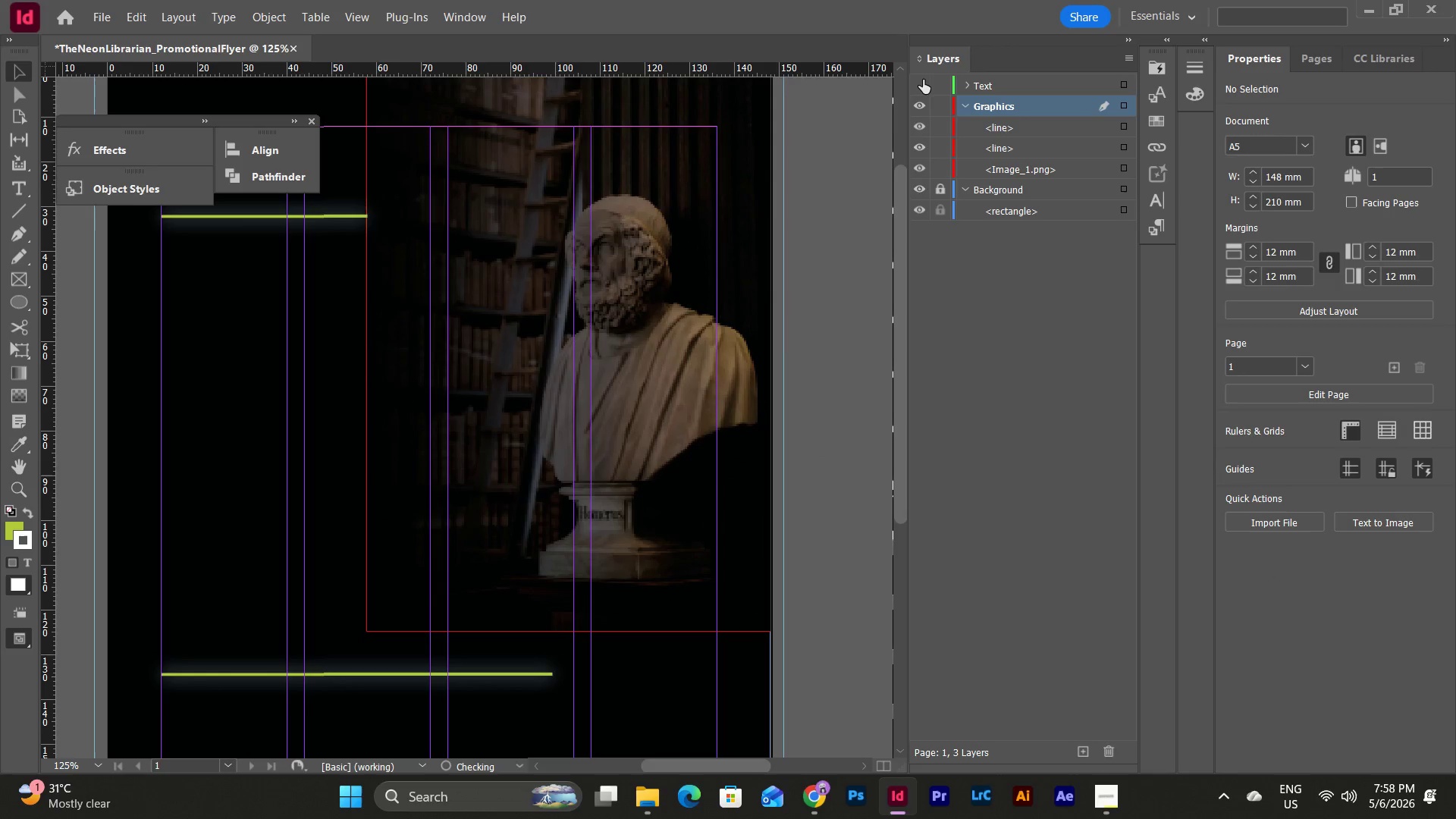 
left_click([923, 80])
 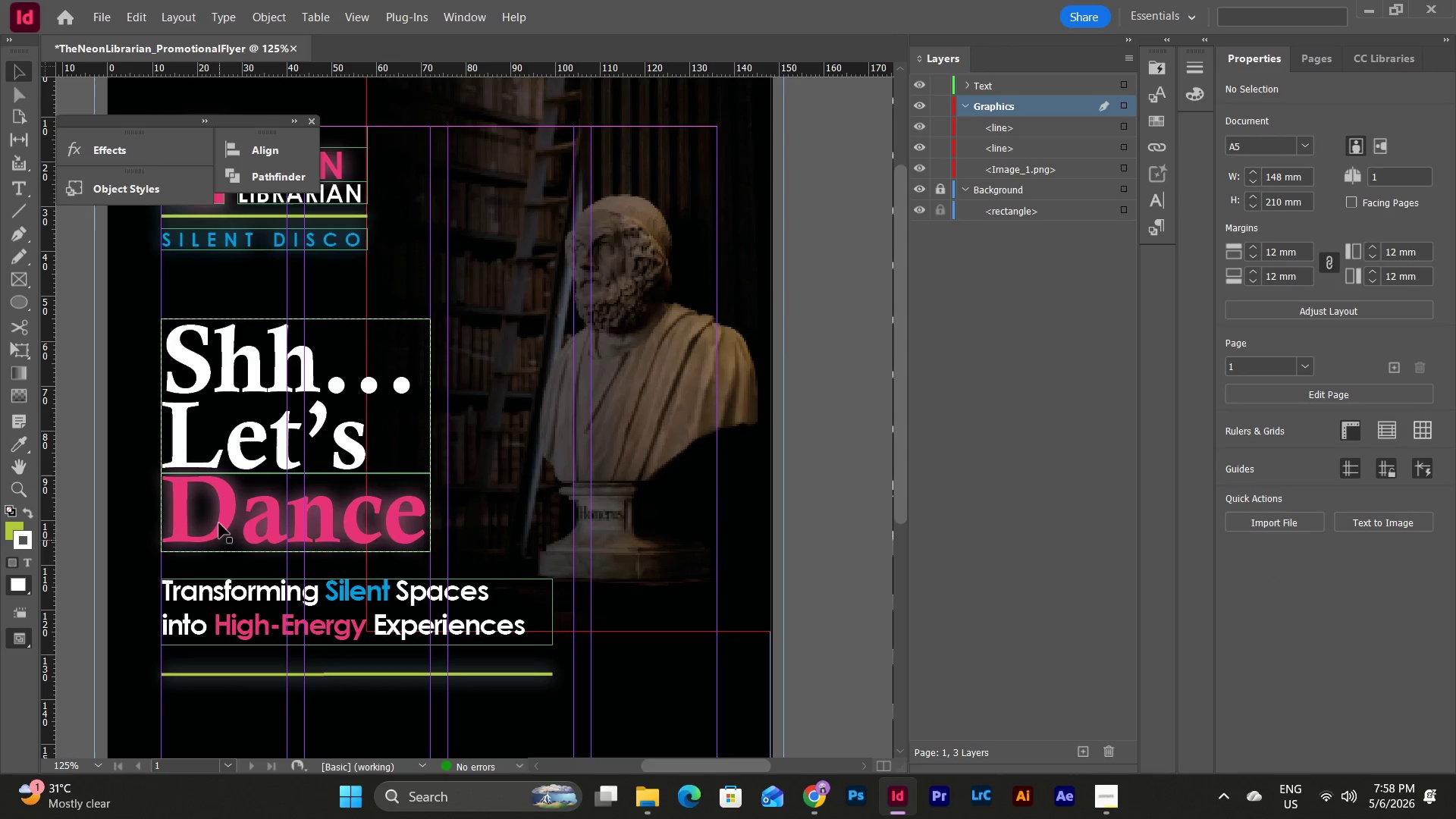 
wait(8.11)
 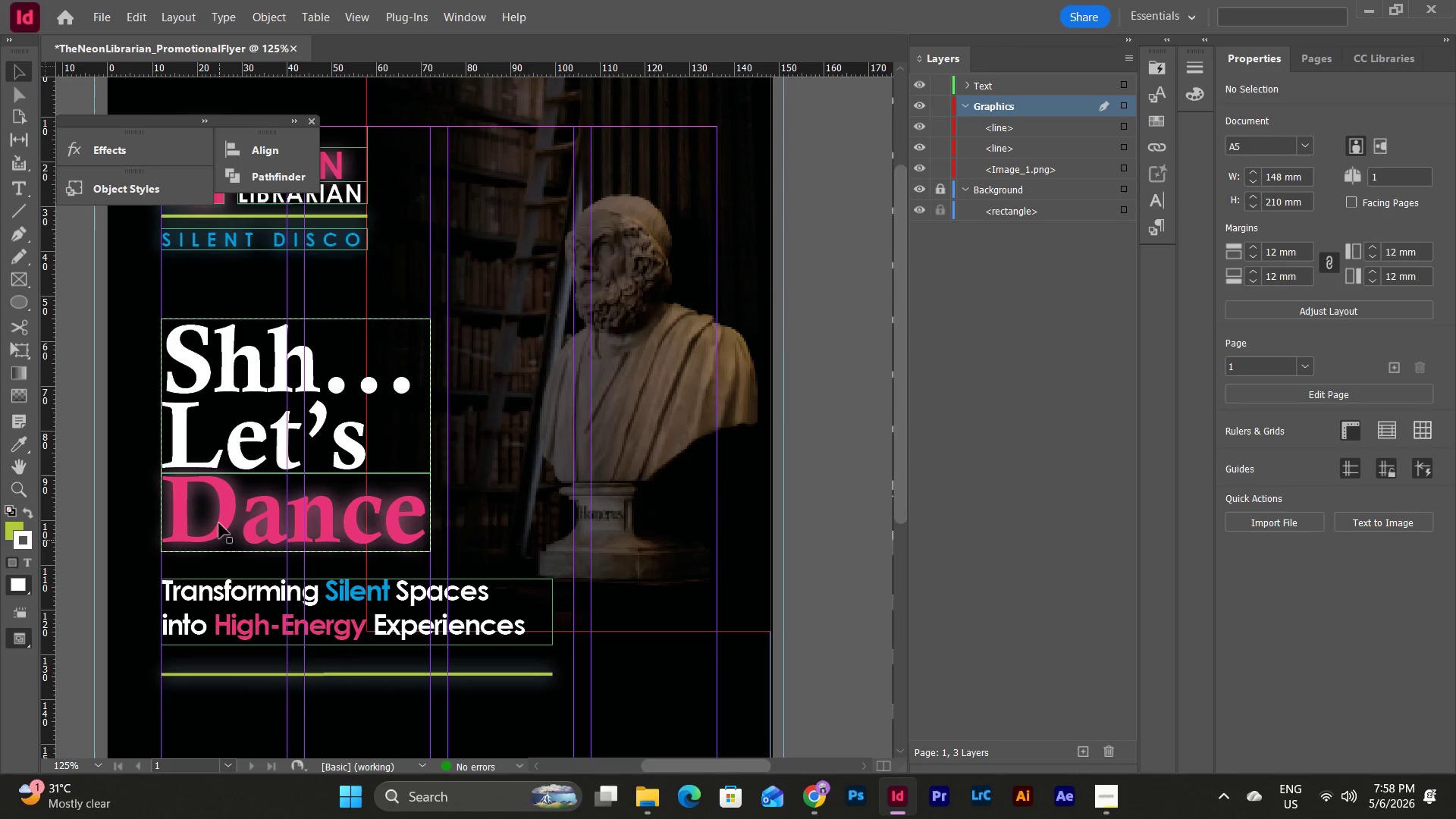 
left_click([325, 598])
 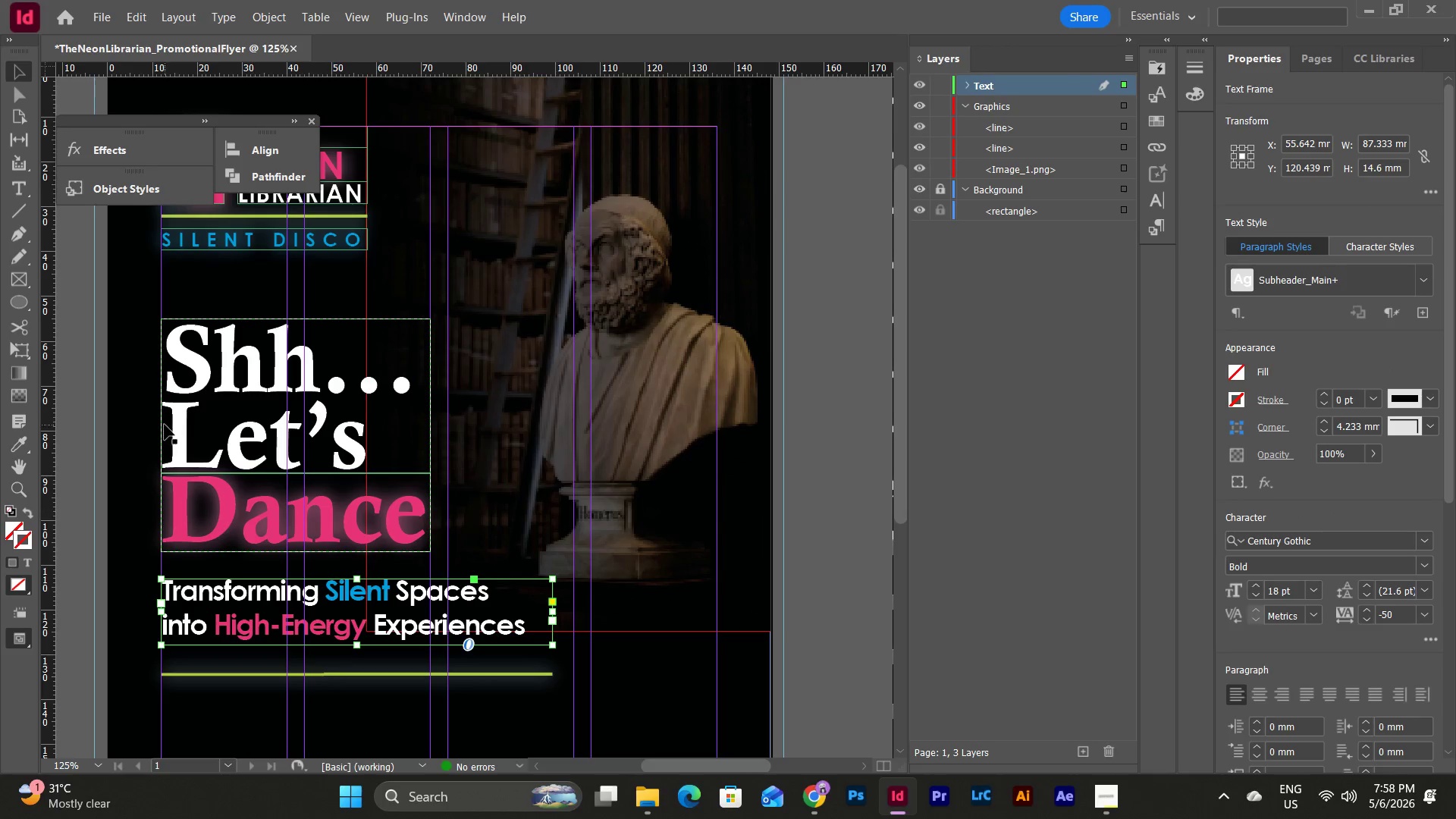 
left_click([134, 402])
 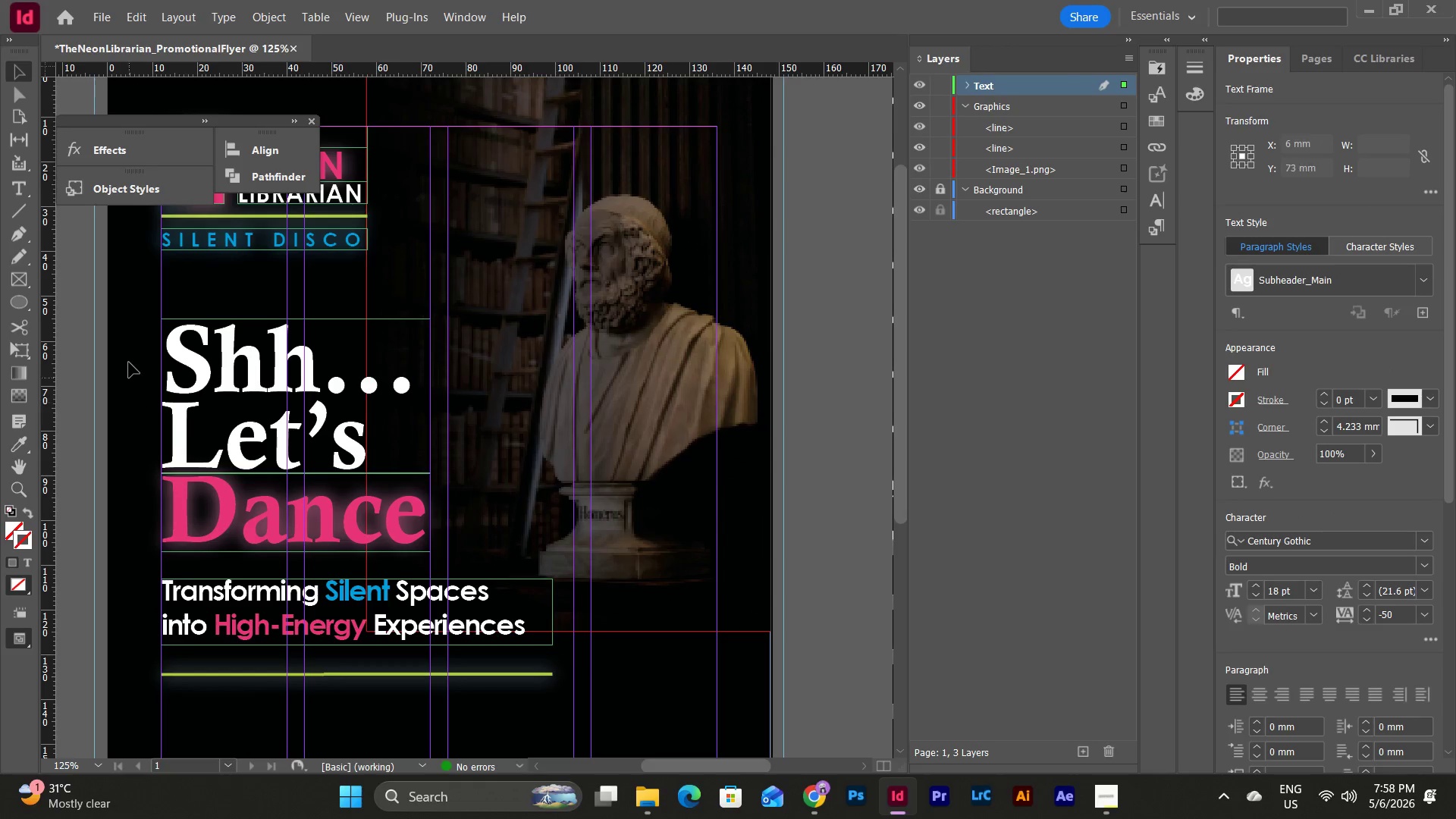 
left_click_drag(start_coordinate=[129, 350], to_coordinate=[298, 513])
 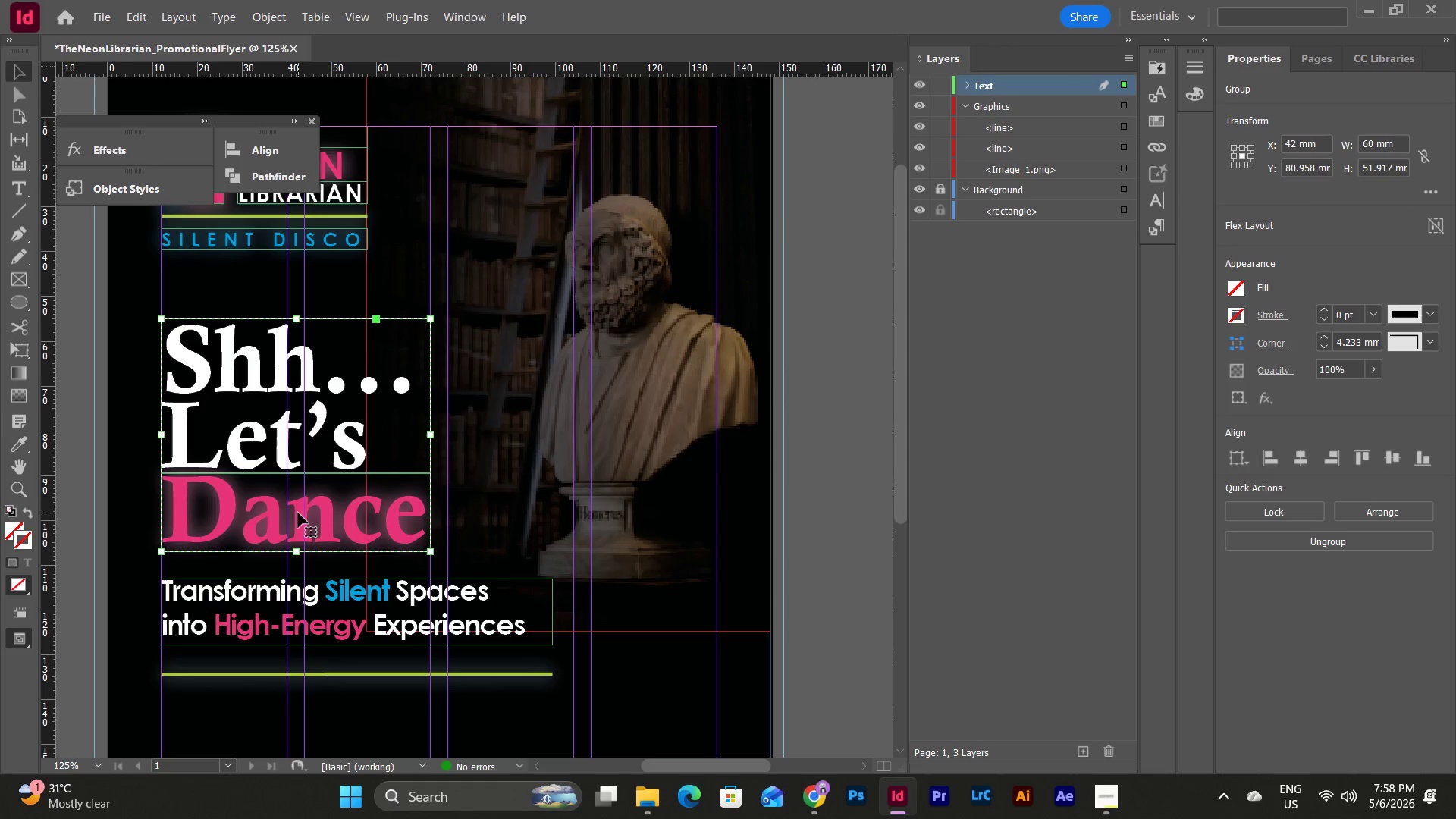 
key(Shift+ArrowUp)
 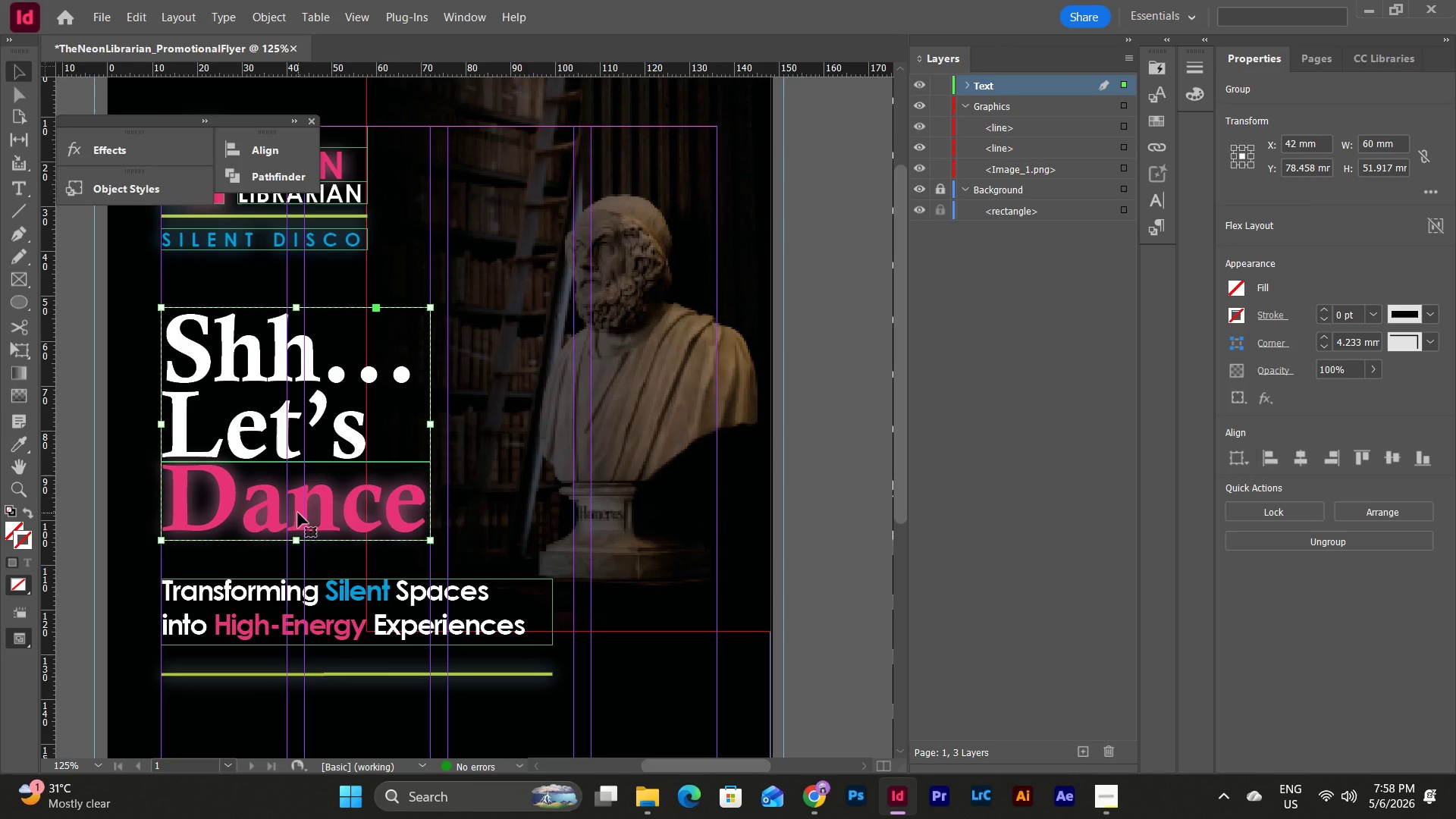 
key(Shift+ArrowUp)
 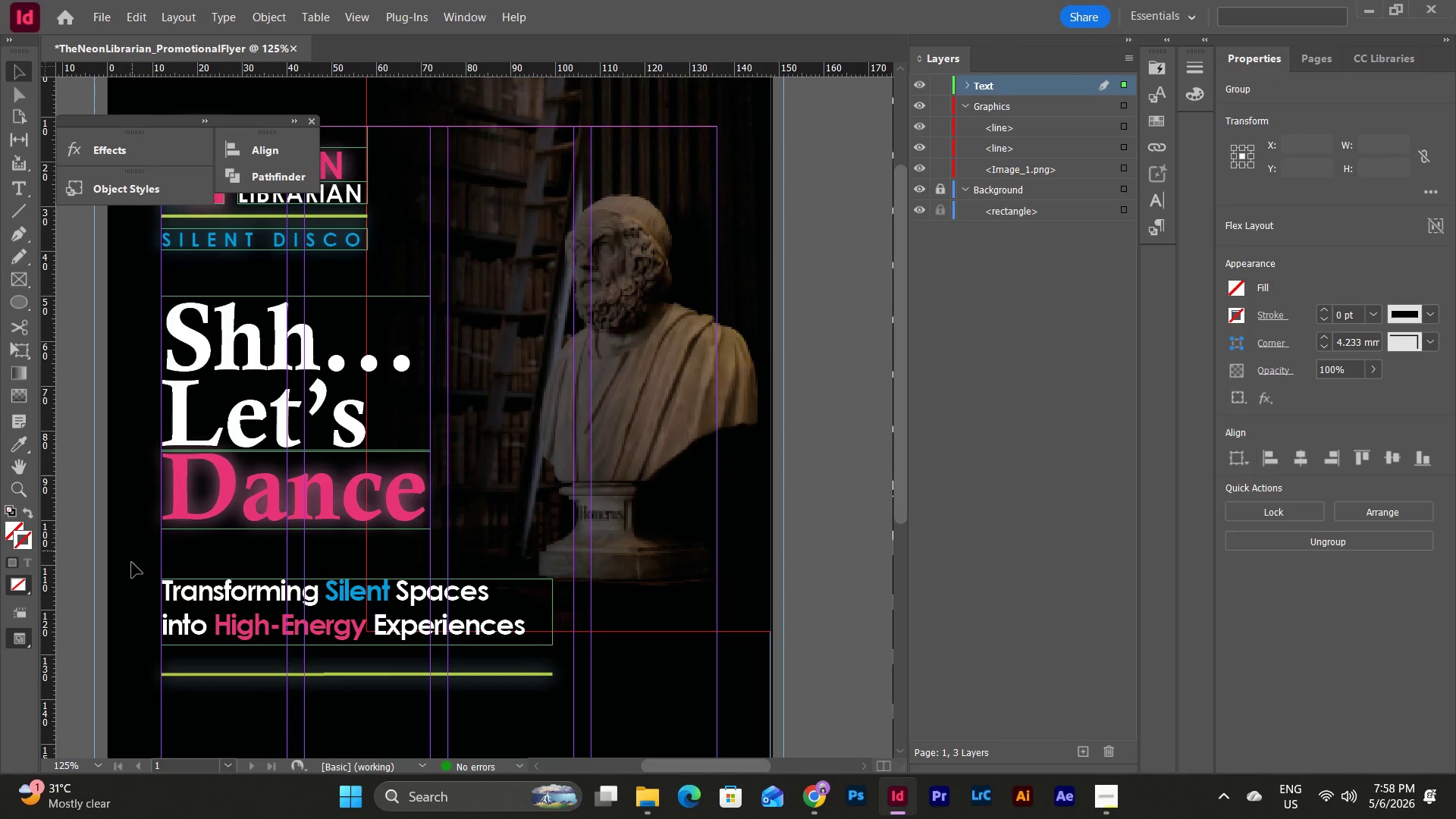 
scroll: coordinate [194, 526], scroll_direction: up, amount: 3.0
 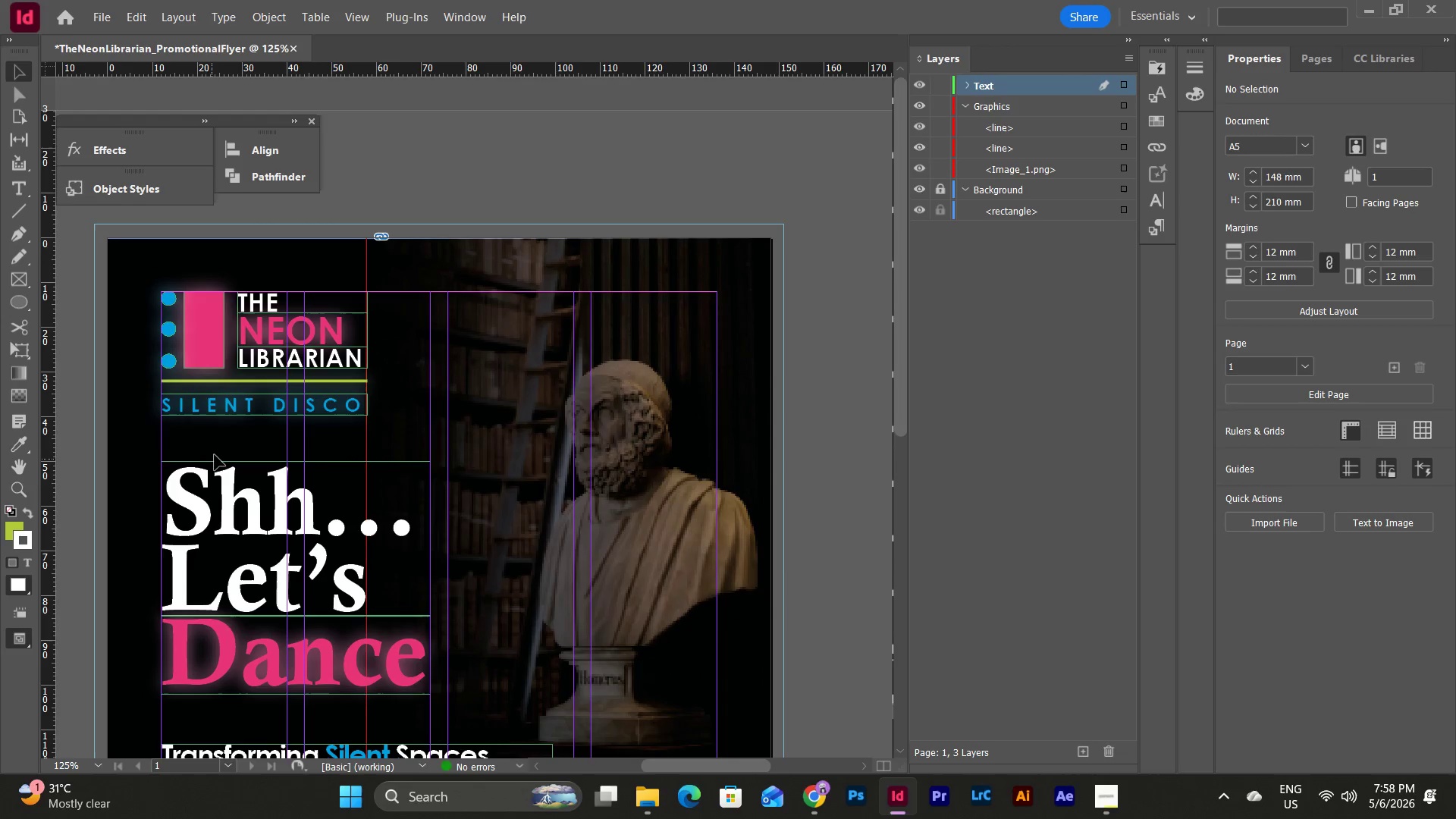 
scroll: coordinate [215, 455], scroll_direction: down, amount: 3.0
 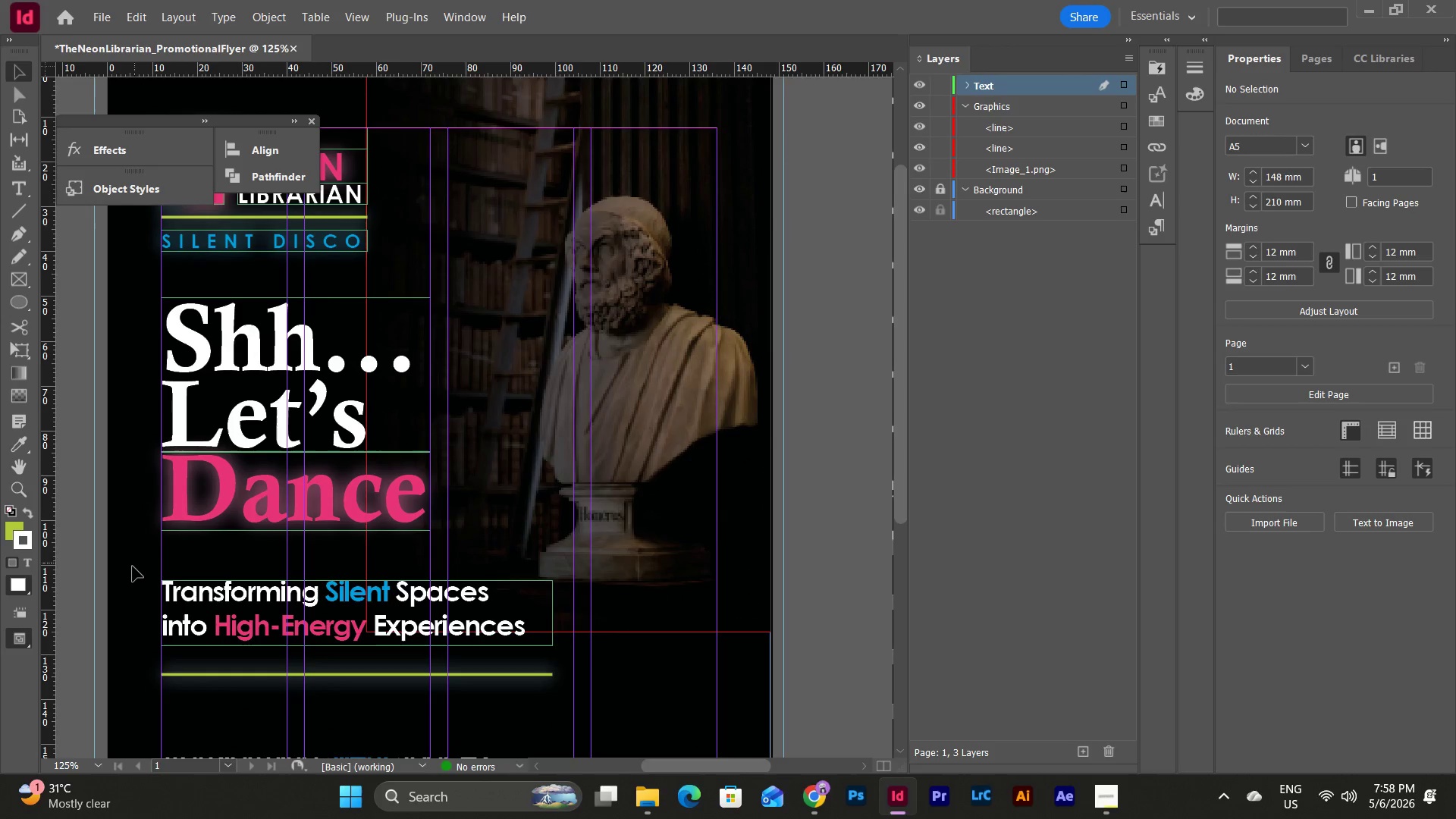 
left_click_drag(start_coordinate=[137, 569], to_coordinate=[256, 633])
 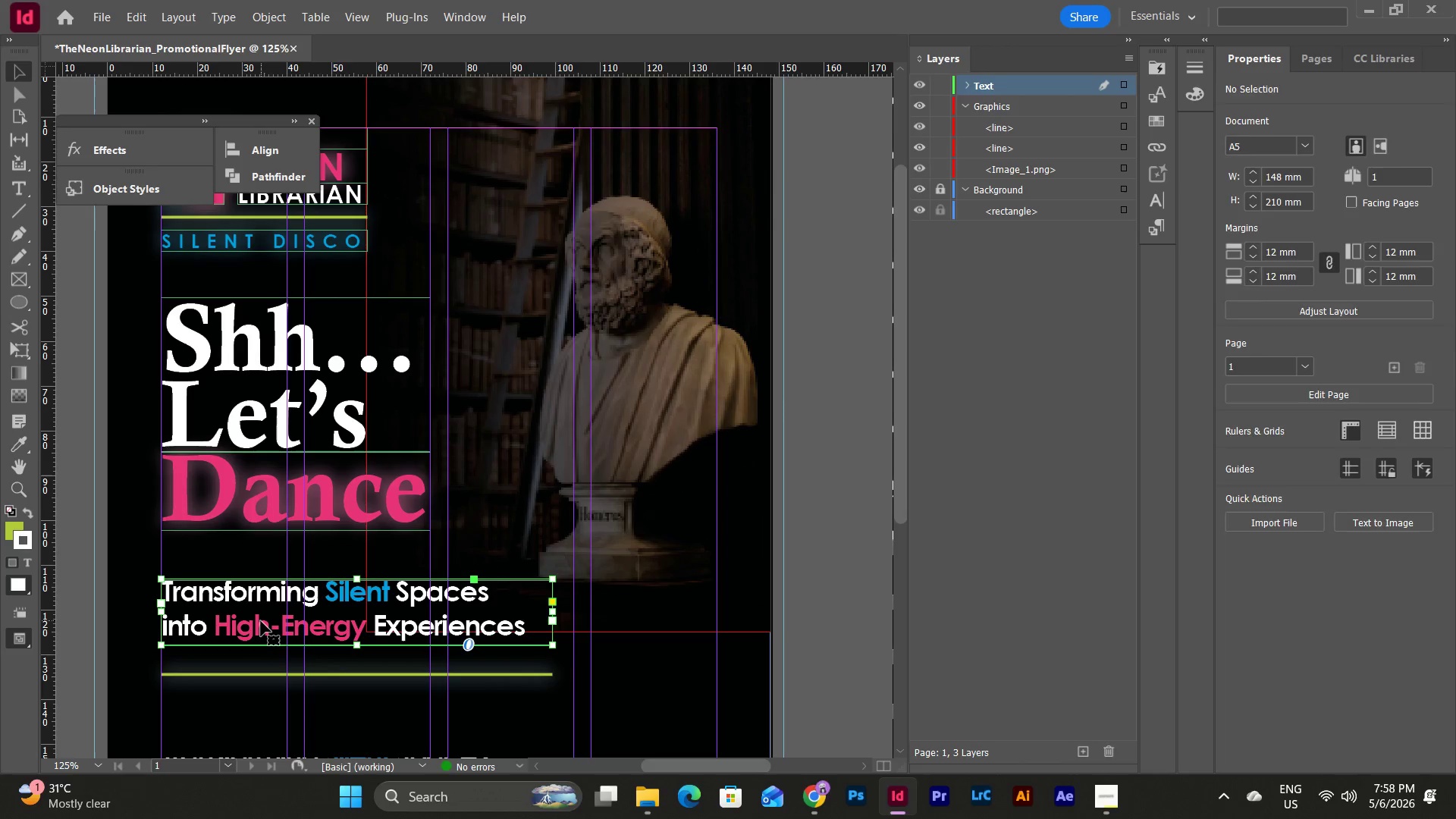 
key(Shift+ArrowUp)
 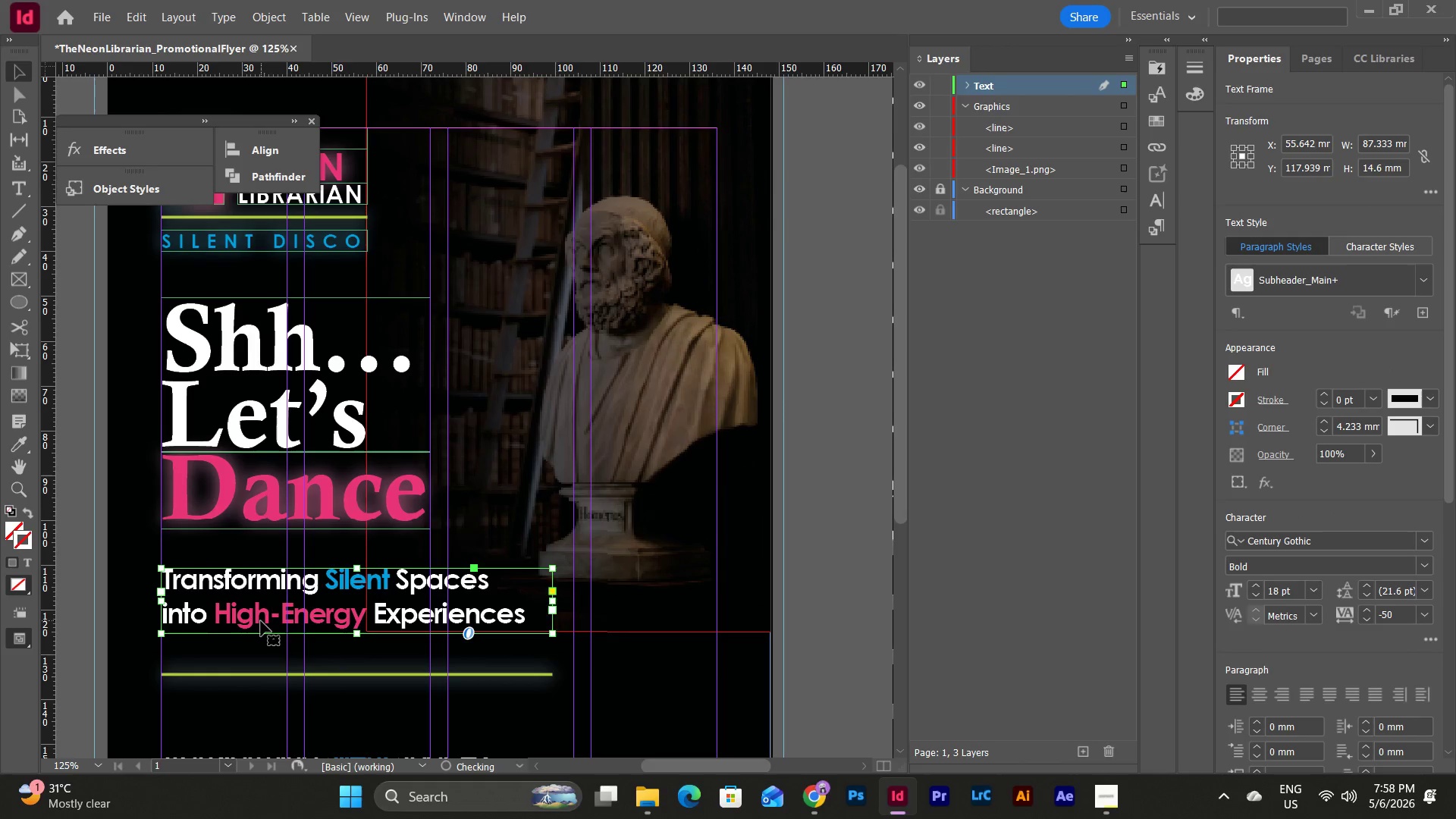 
key(Shift+ArrowUp)
 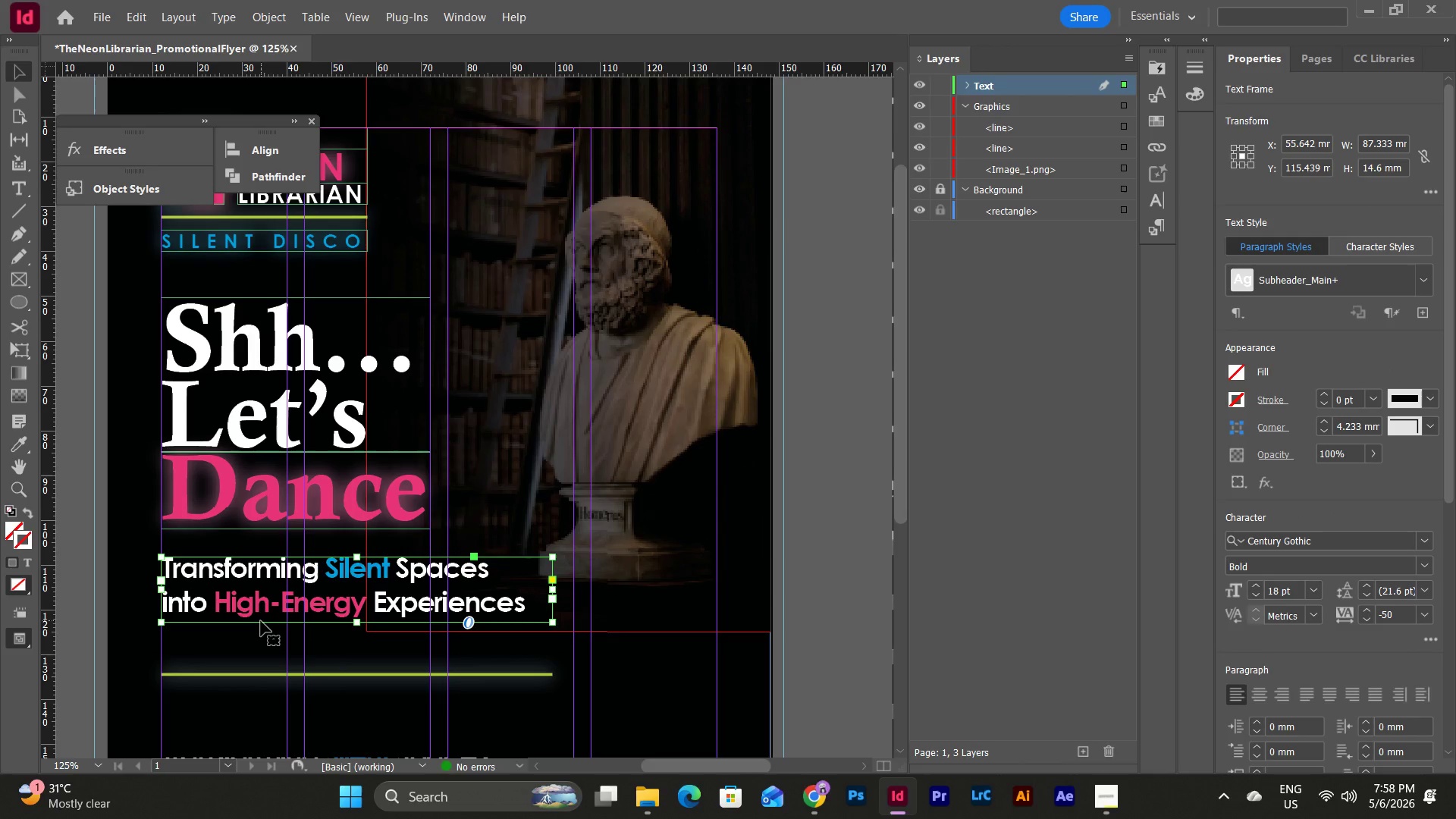 
key(Shift+ArrowUp)
 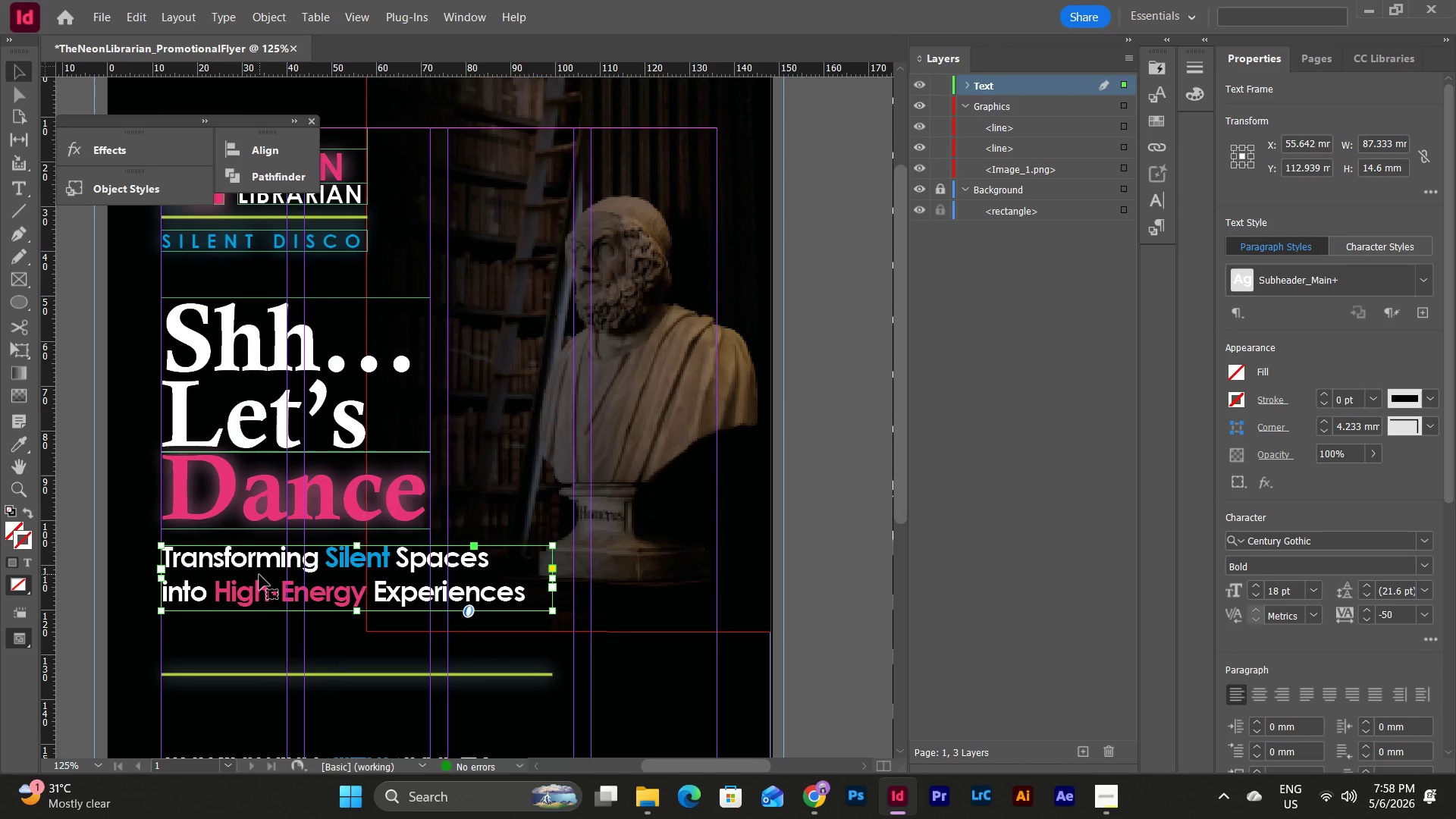 
left_click_drag(start_coordinate=[321, 677], to_coordinate=[321, 633])
 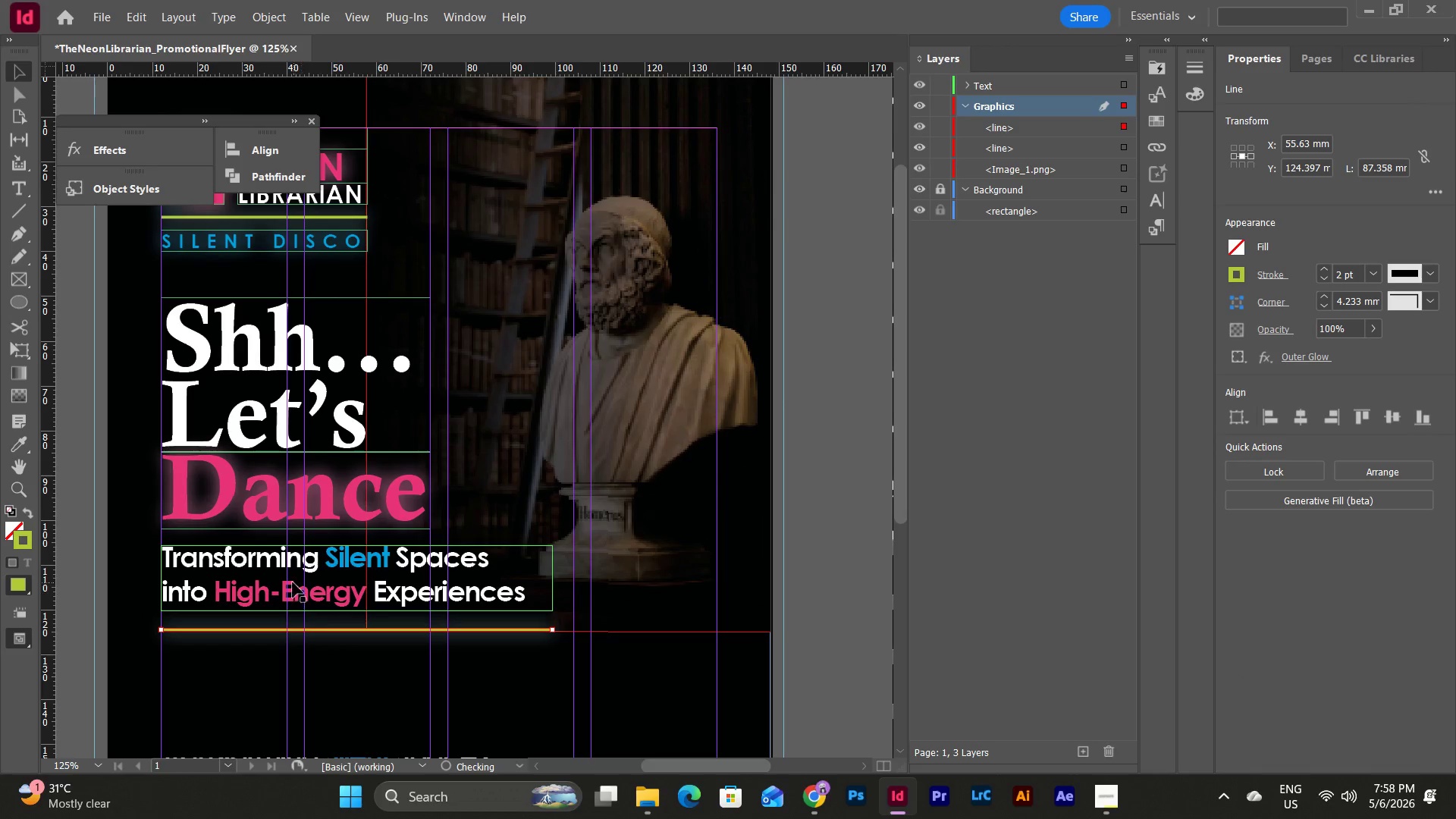 
left_click_drag(start_coordinate=[287, 579], to_coordinate=[290, 585])
 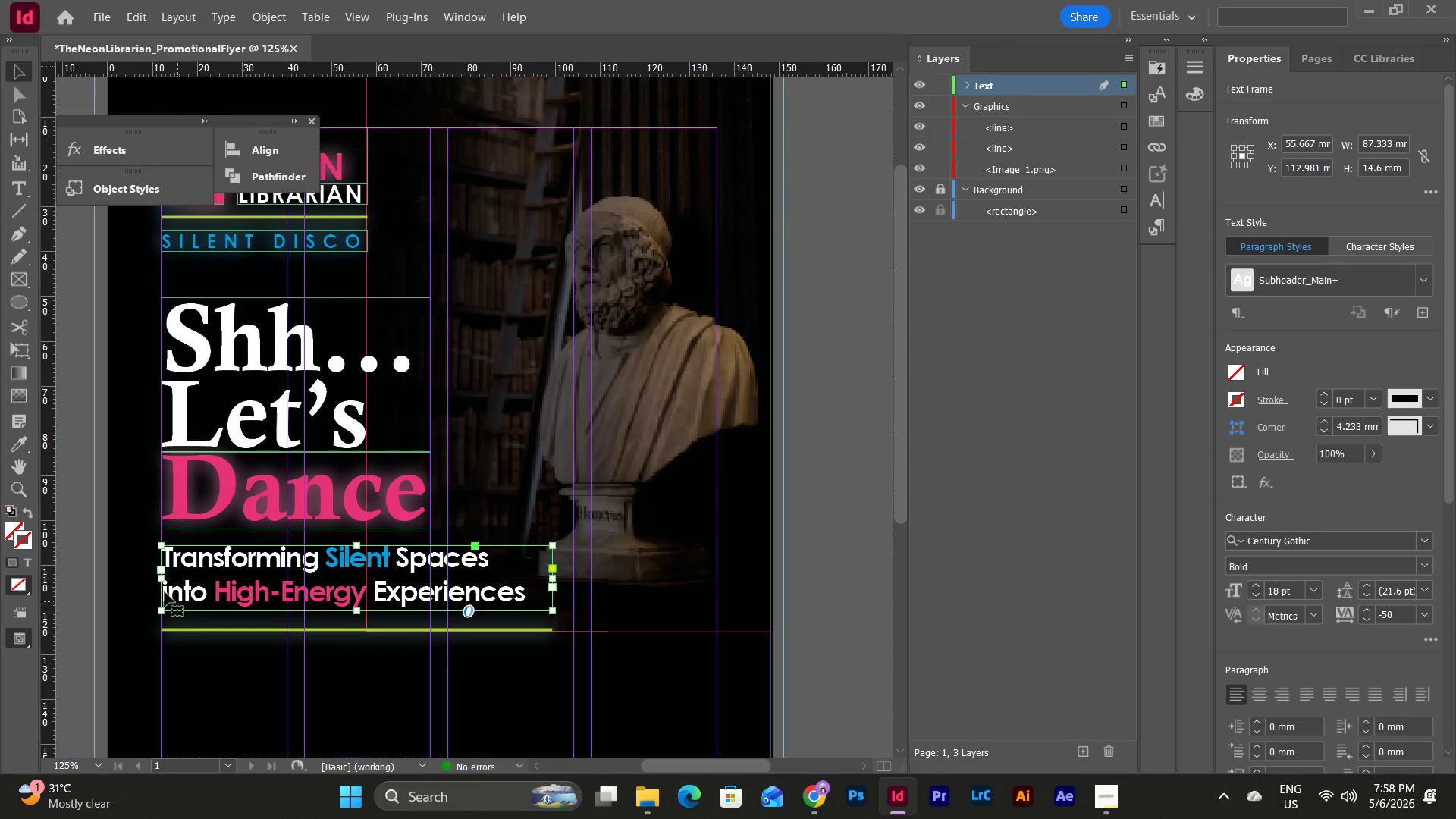 
left_click([141, 582])
 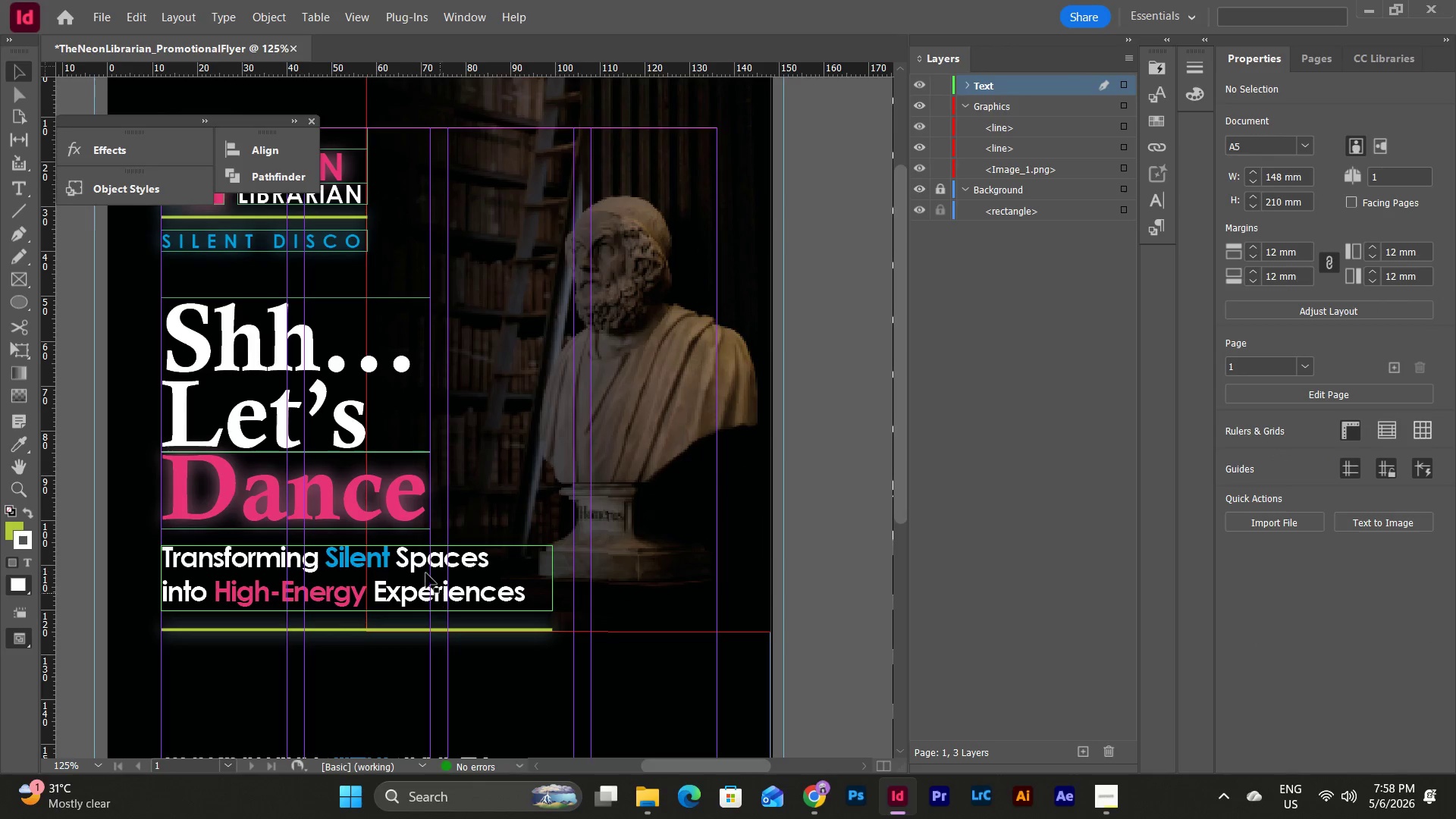 
key(W)
 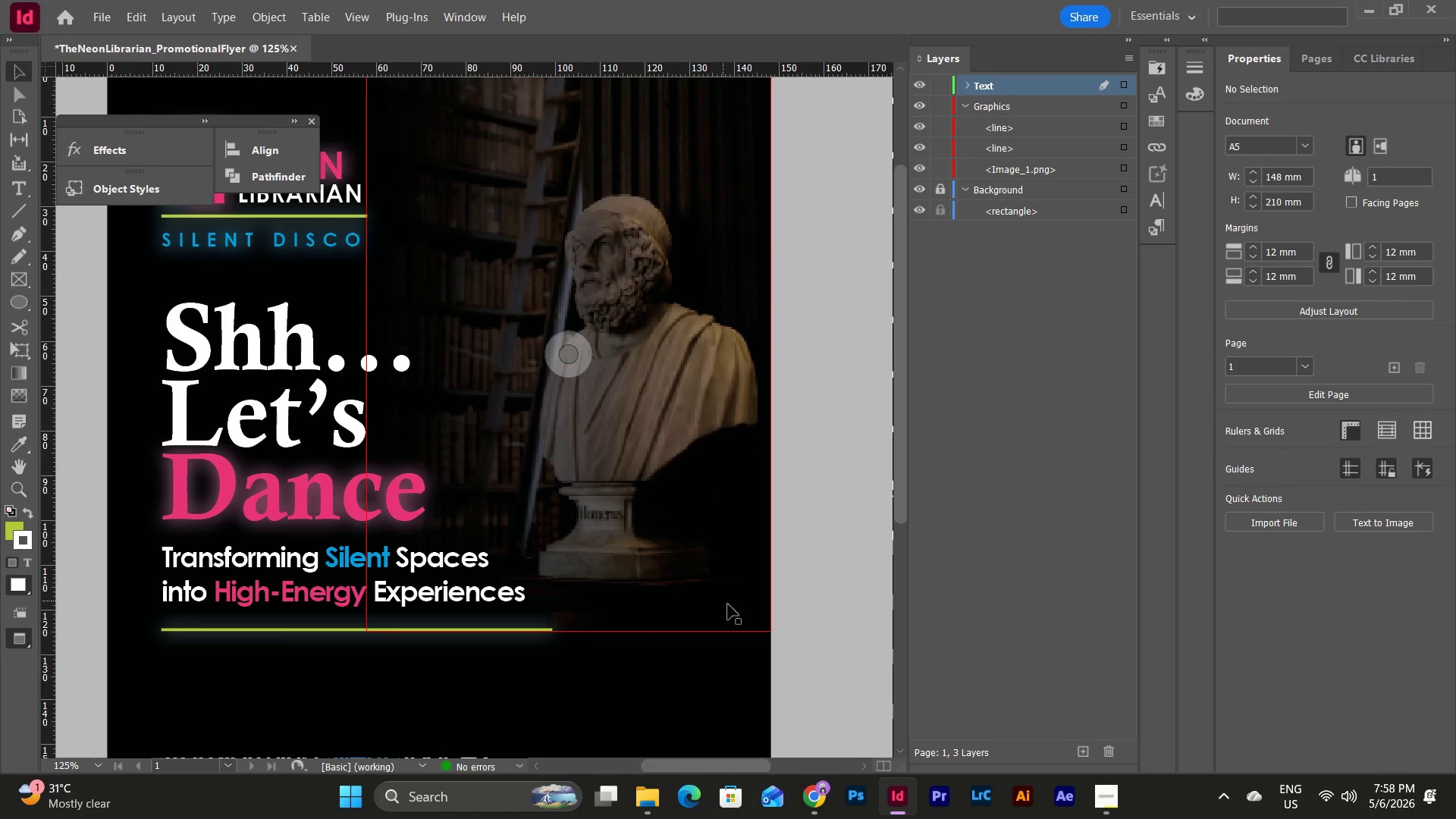 
scroll: coordinate [823, 578], scroll_direction: up, amount: 3.0
 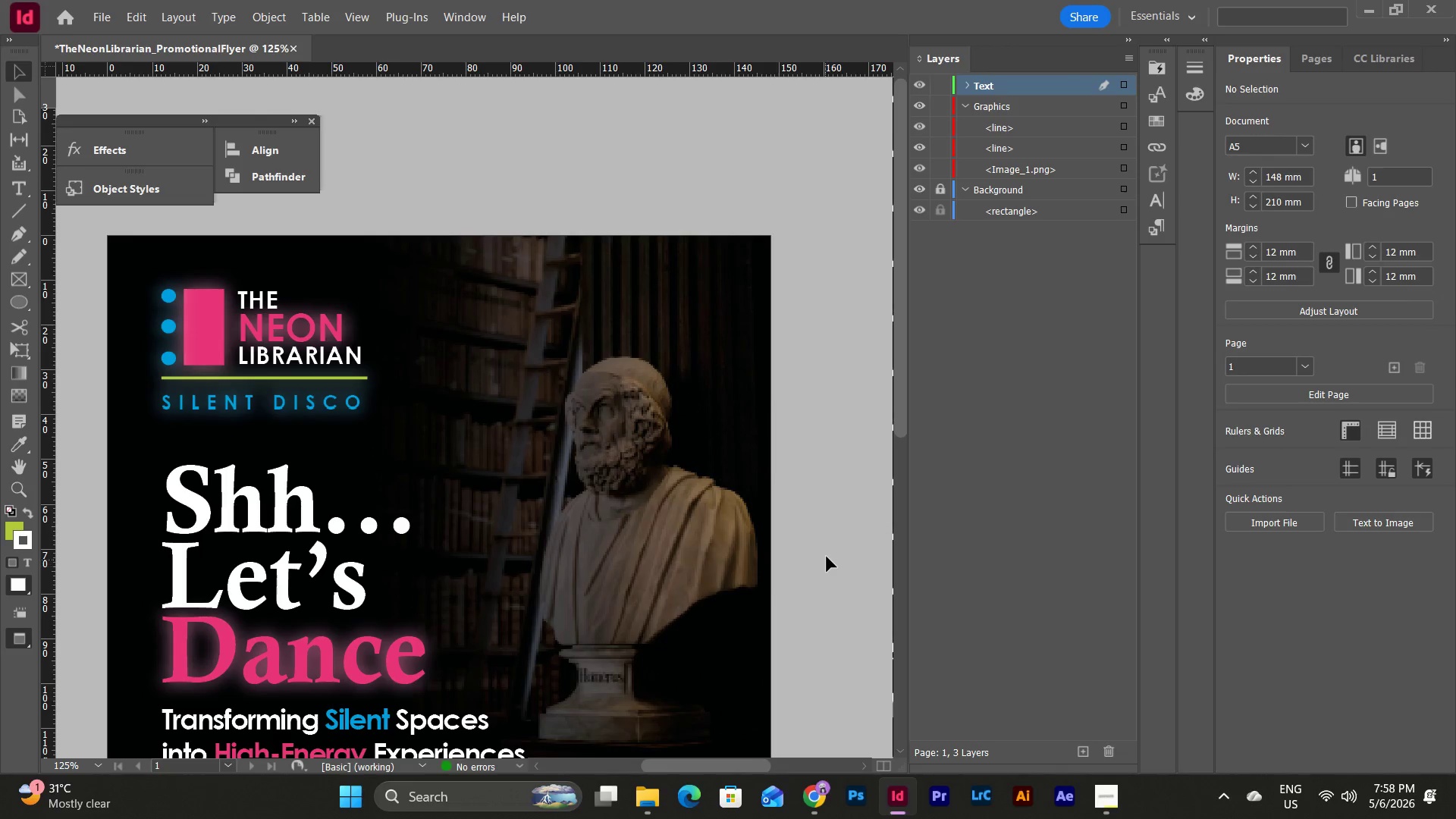 
scroll: coordinate [827, 557], scroll_direction: down, amount: 4.0
 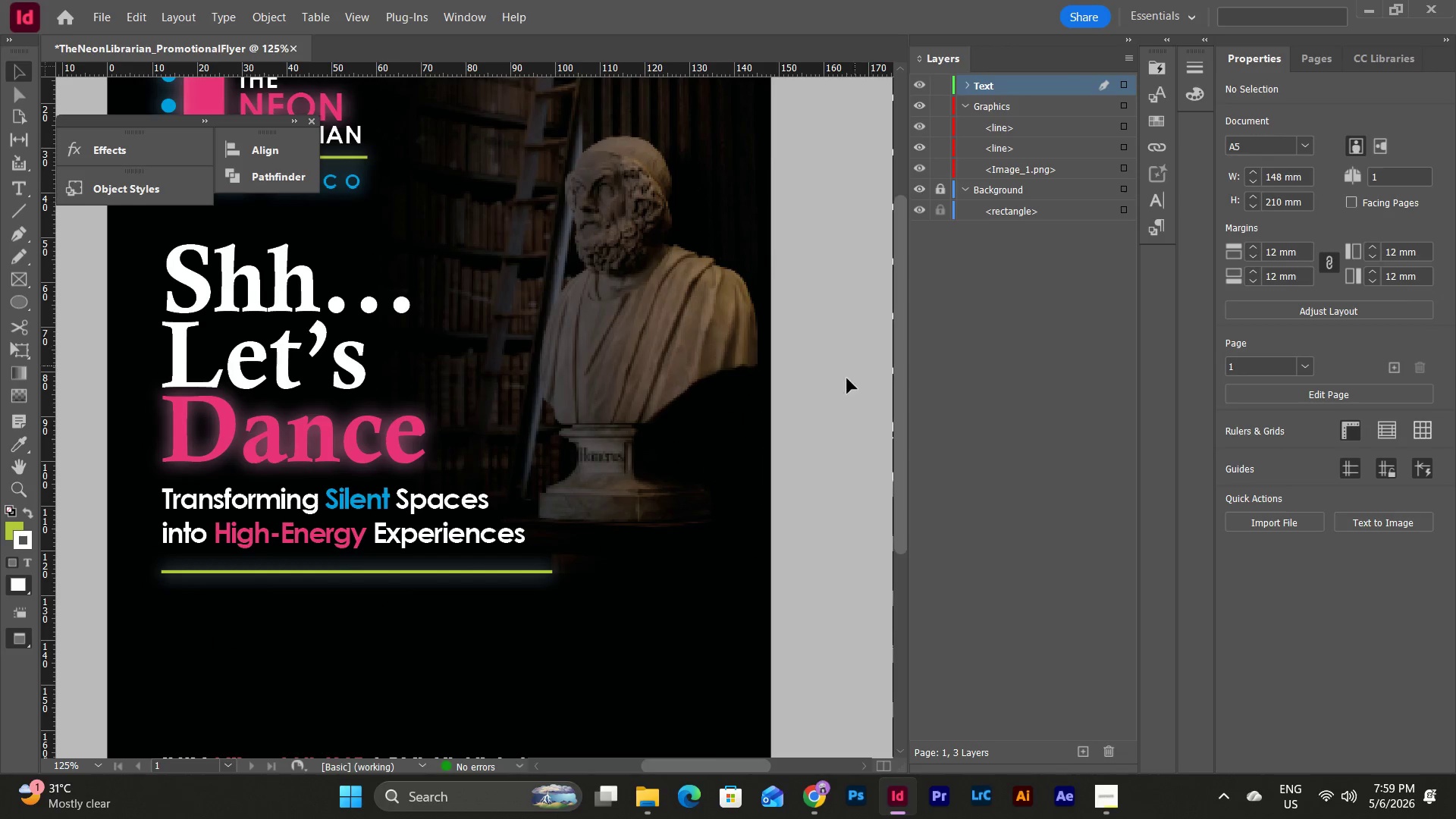 
scroll: coordinate [847, 378], scroll_direction: up, amount: 5.0
 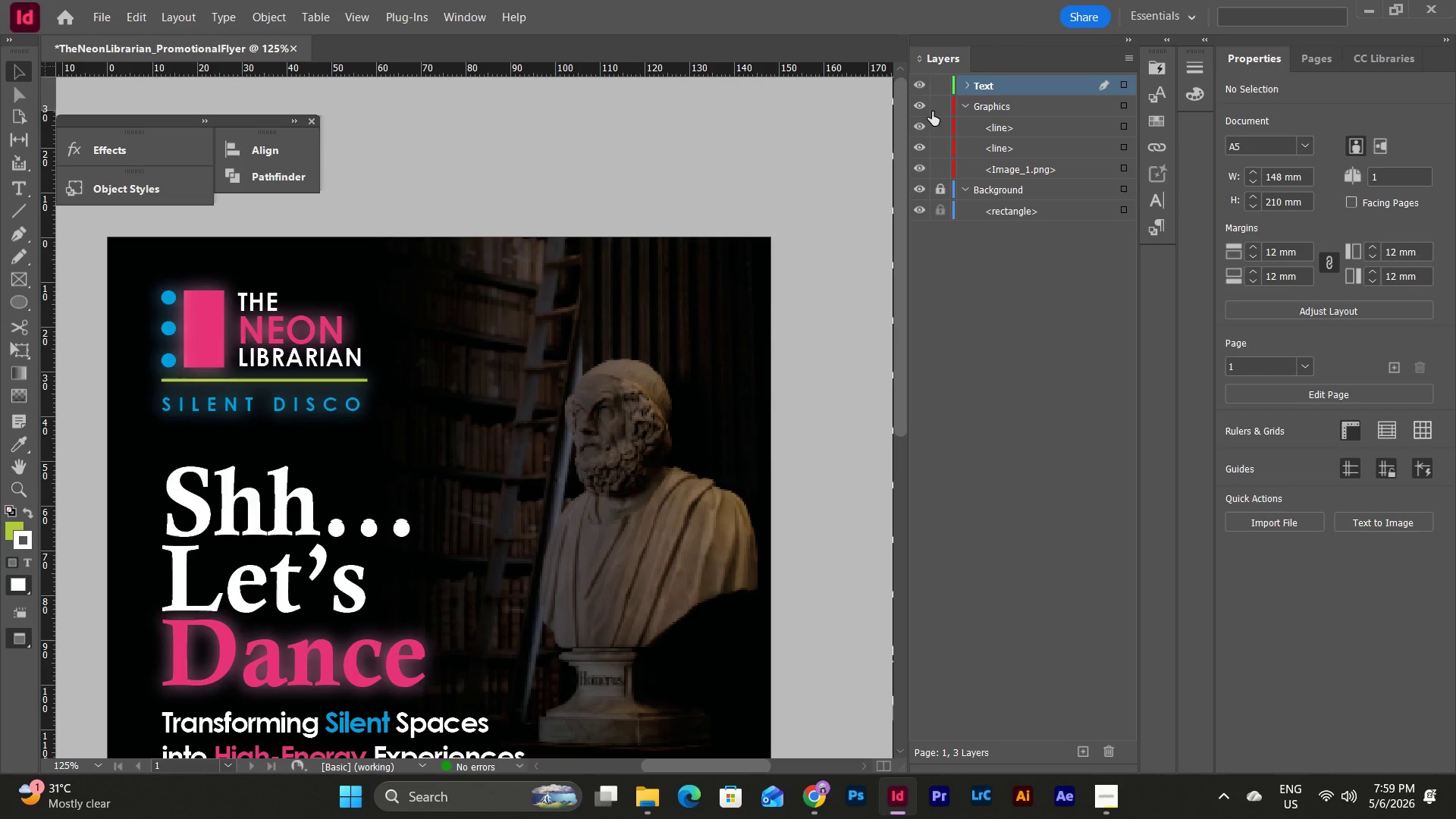 
left_click([922, 107])
 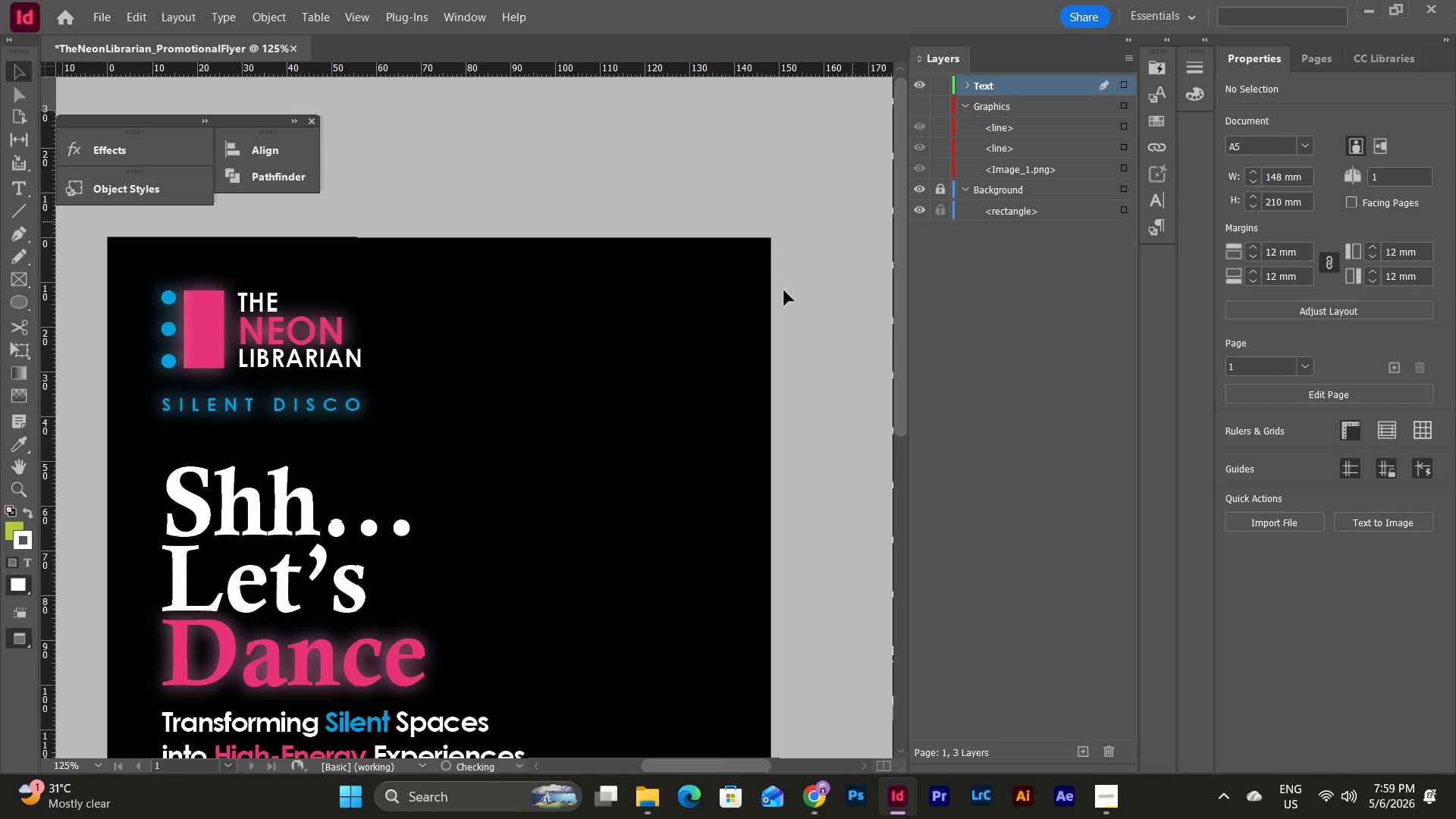 
scroll: coordinate [788, 298], scroll_direction: down, amount: 2.0
 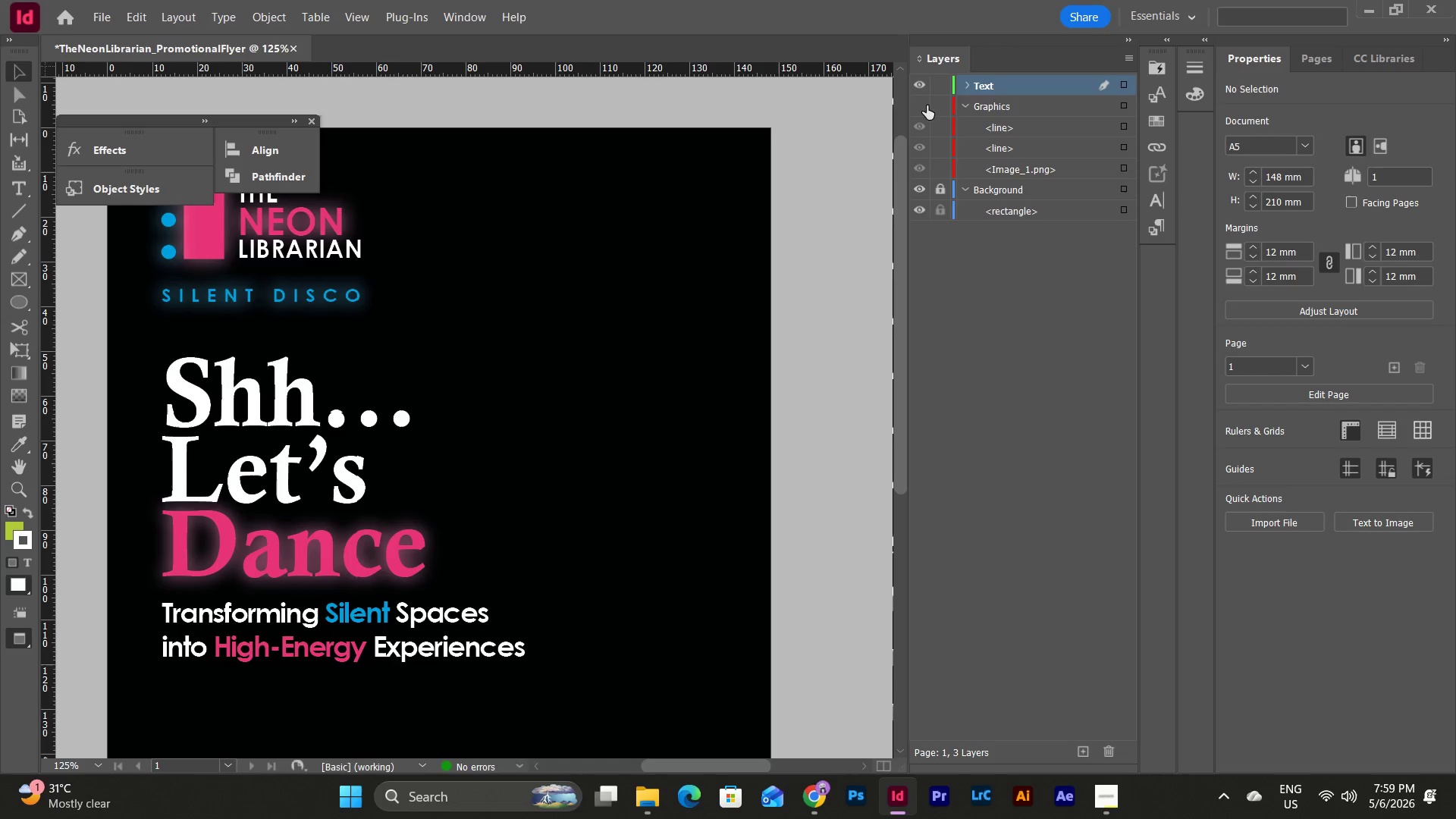 
left_click([921, 104])
 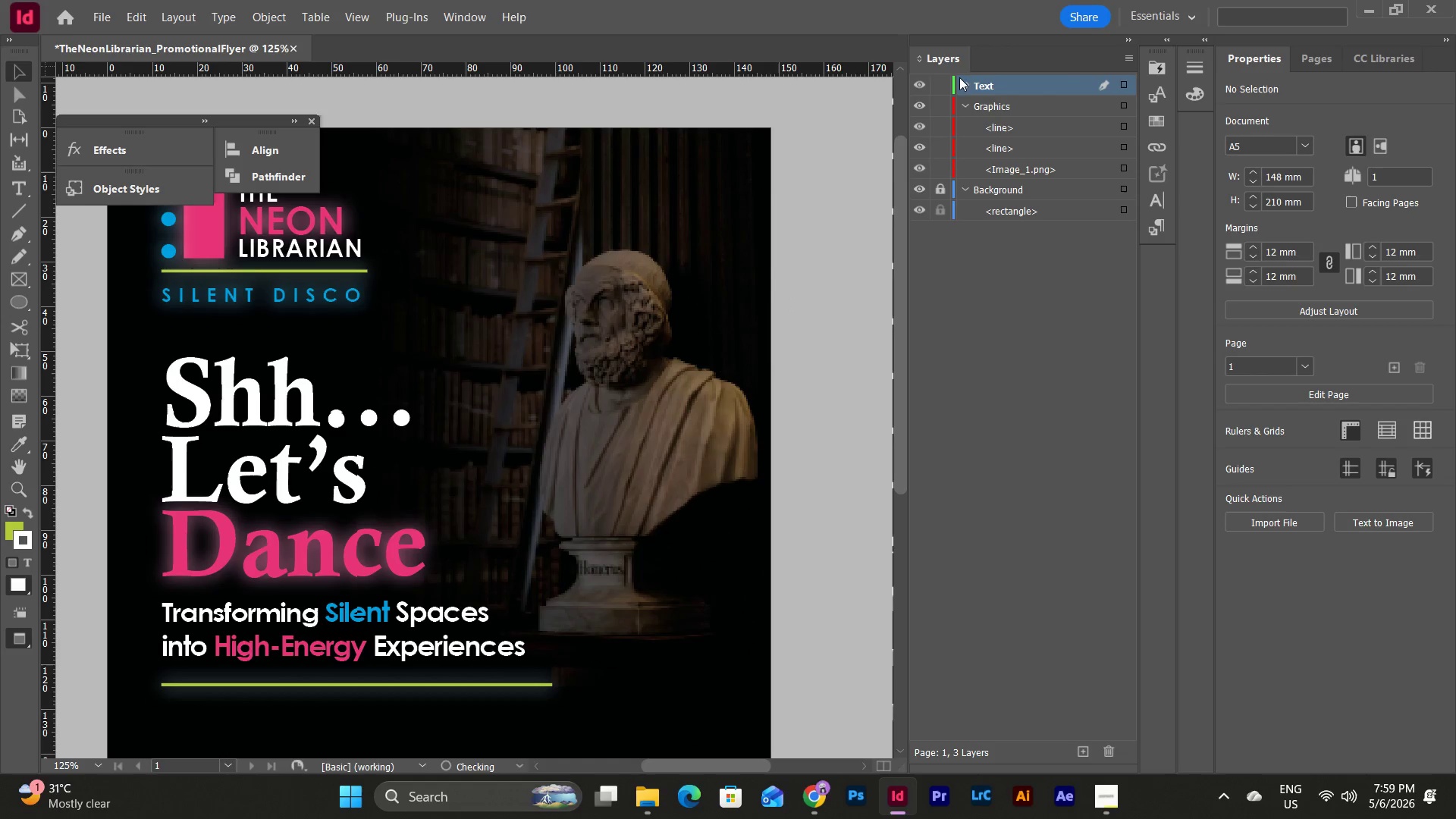 
left_click([964, 80])
 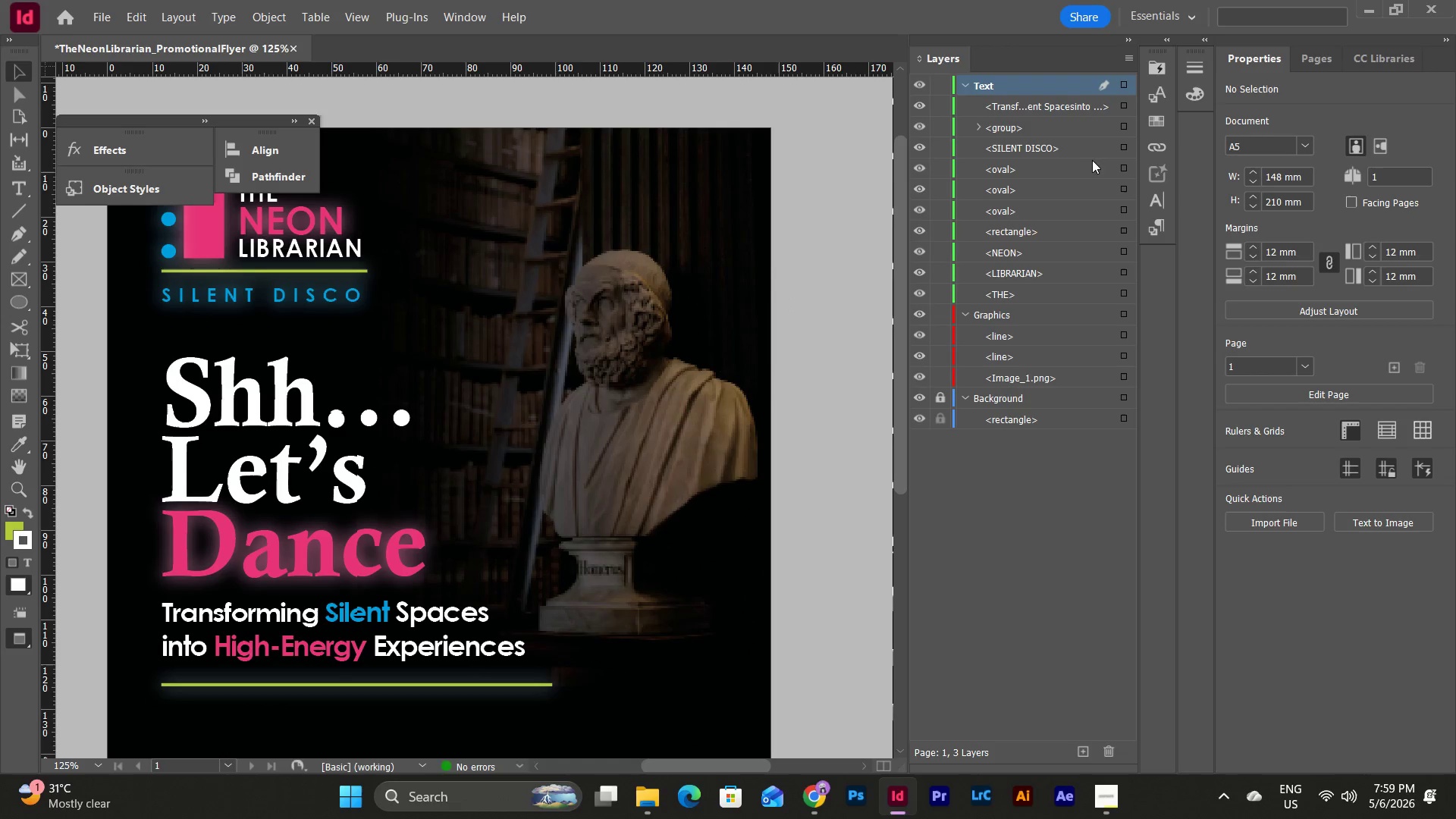 
left_click([1124, 126])
 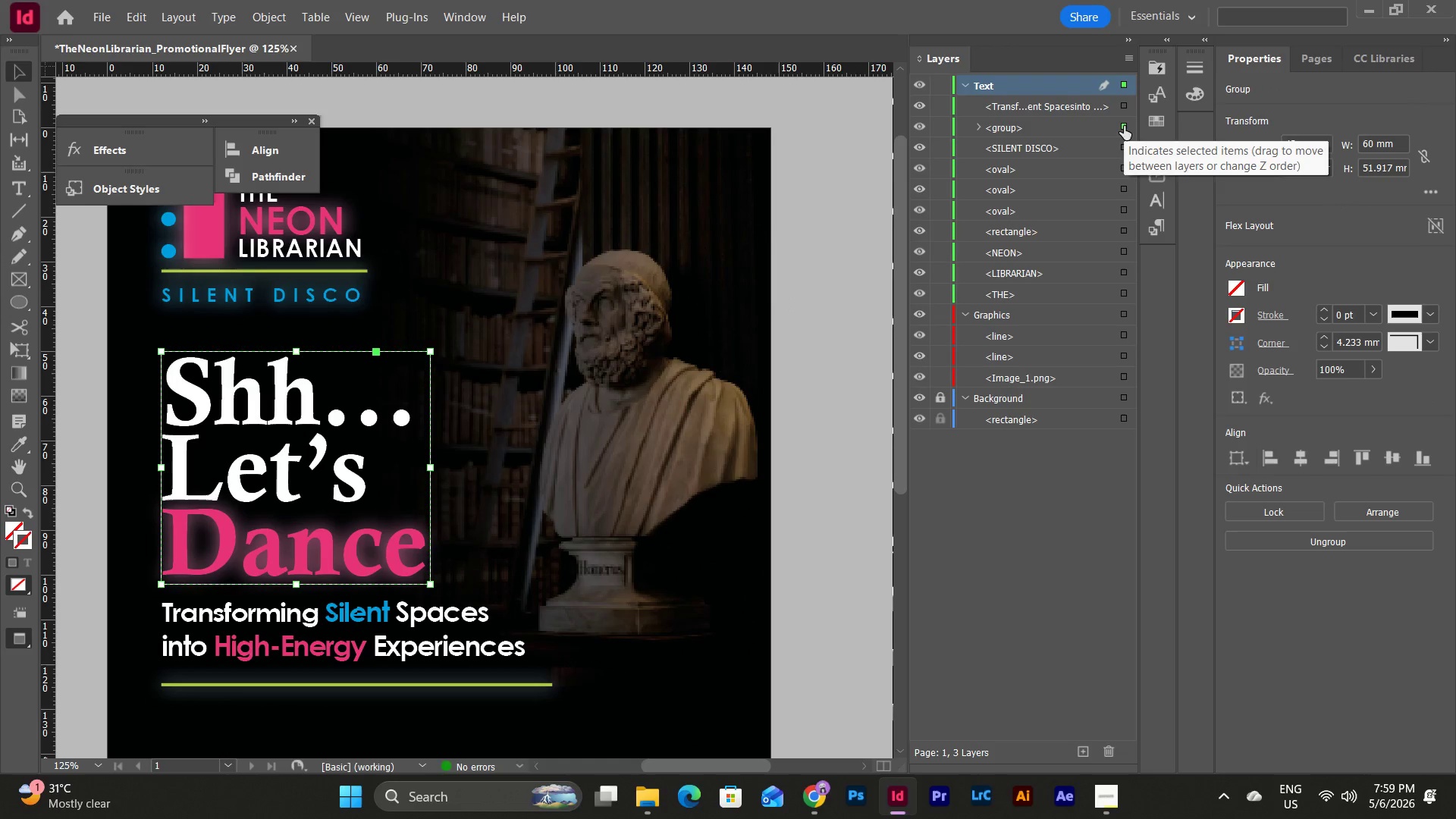 
left_click([1124, 126])
 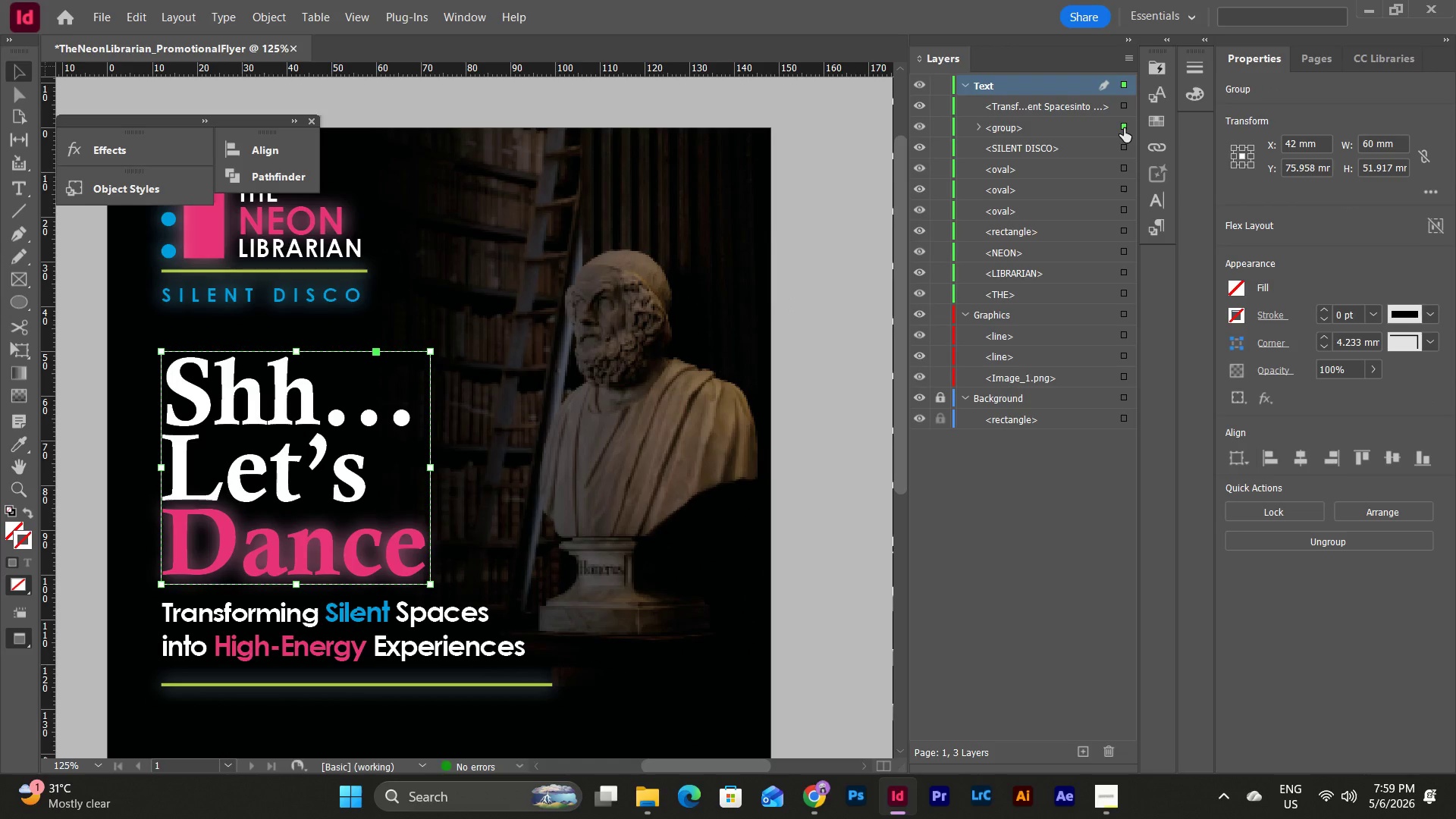 
left_click([1124, 128])
 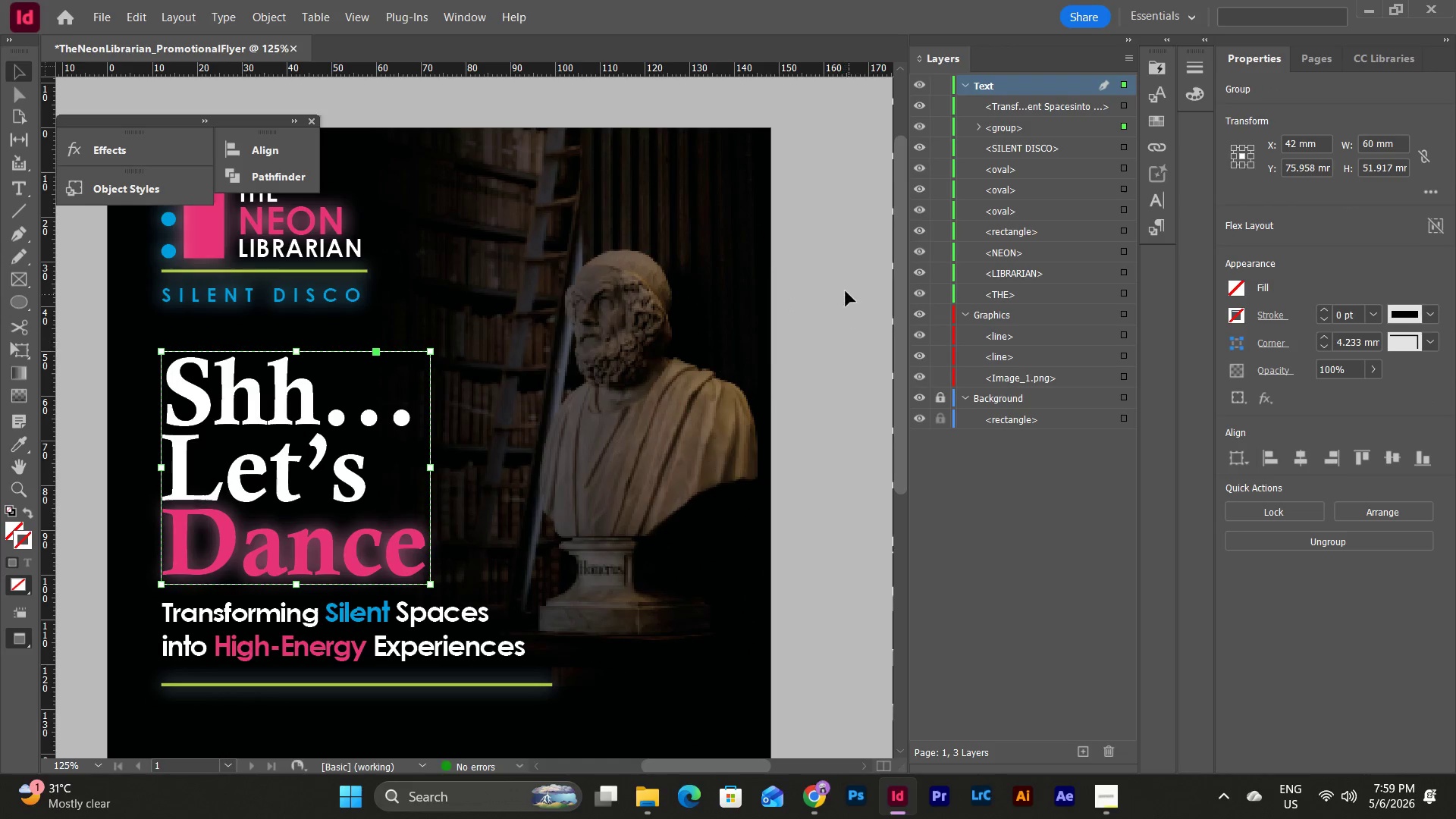 
left_click([843, 289])
 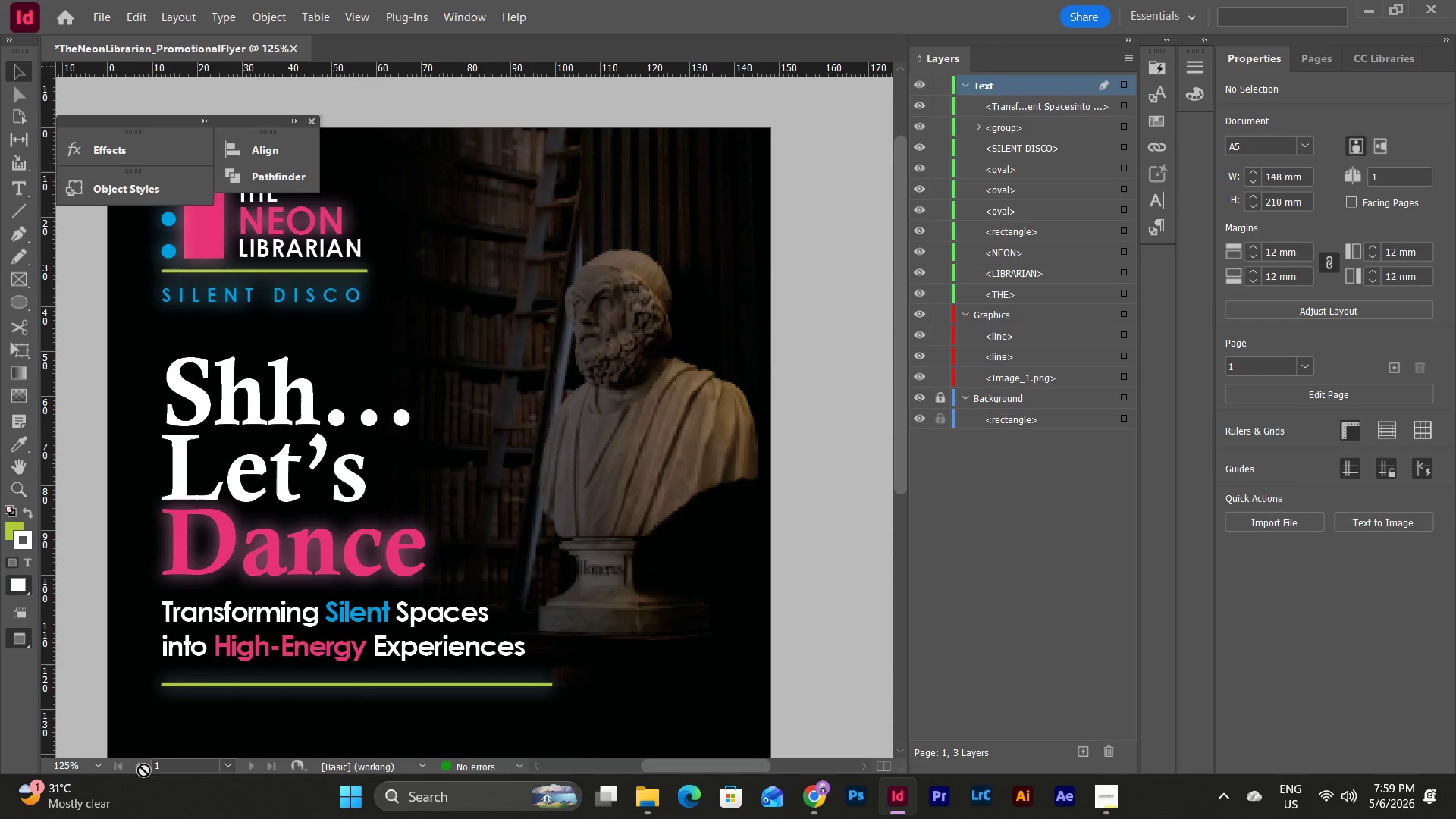 
scroll: coordinate [430, 537], scroll_direction: up, amount: 4.0
 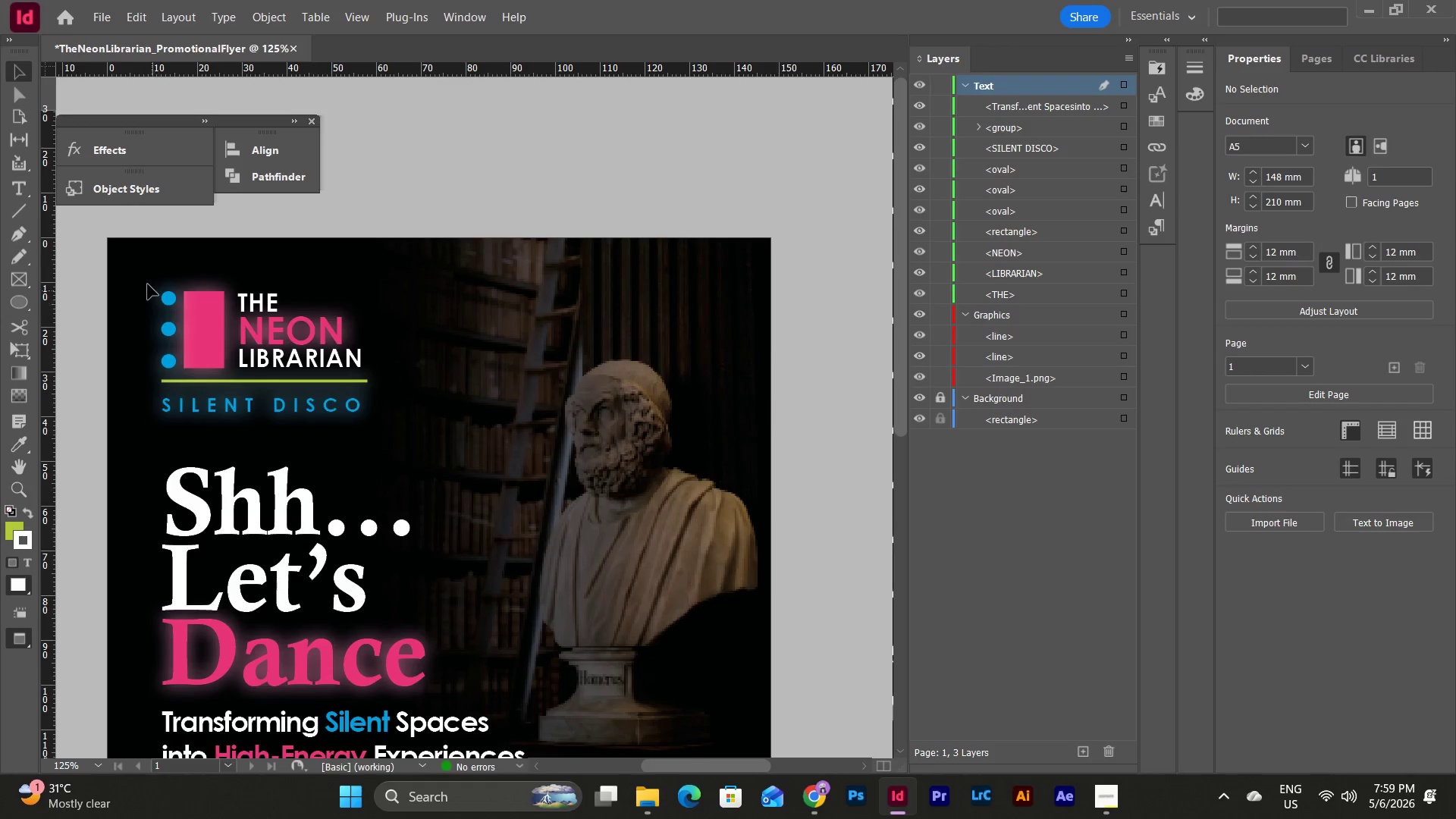 
left_click_drag(start_coordinate=[148, 277], to_coordinate=[213, 367])
 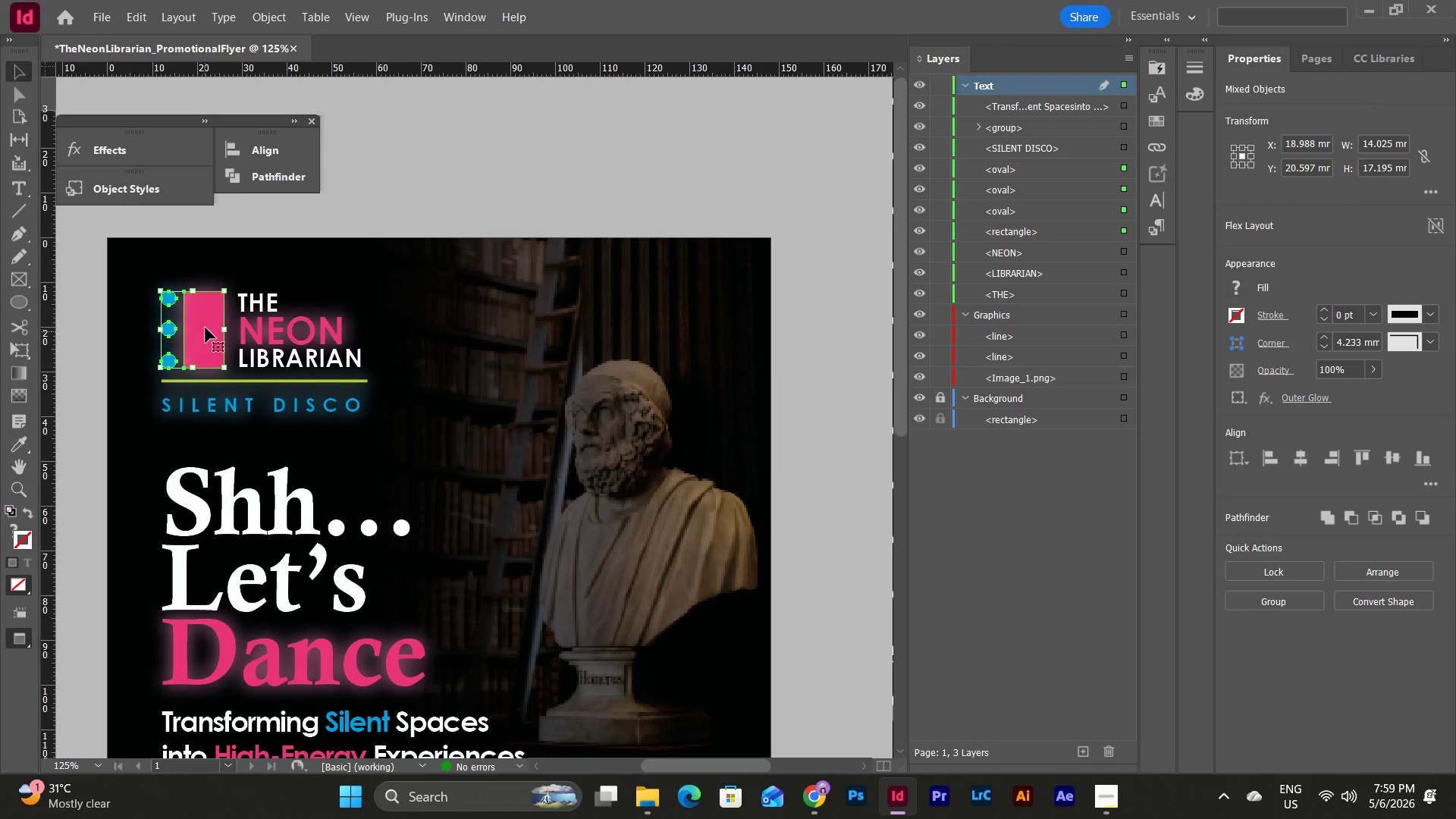 
right_click([205, 325])
 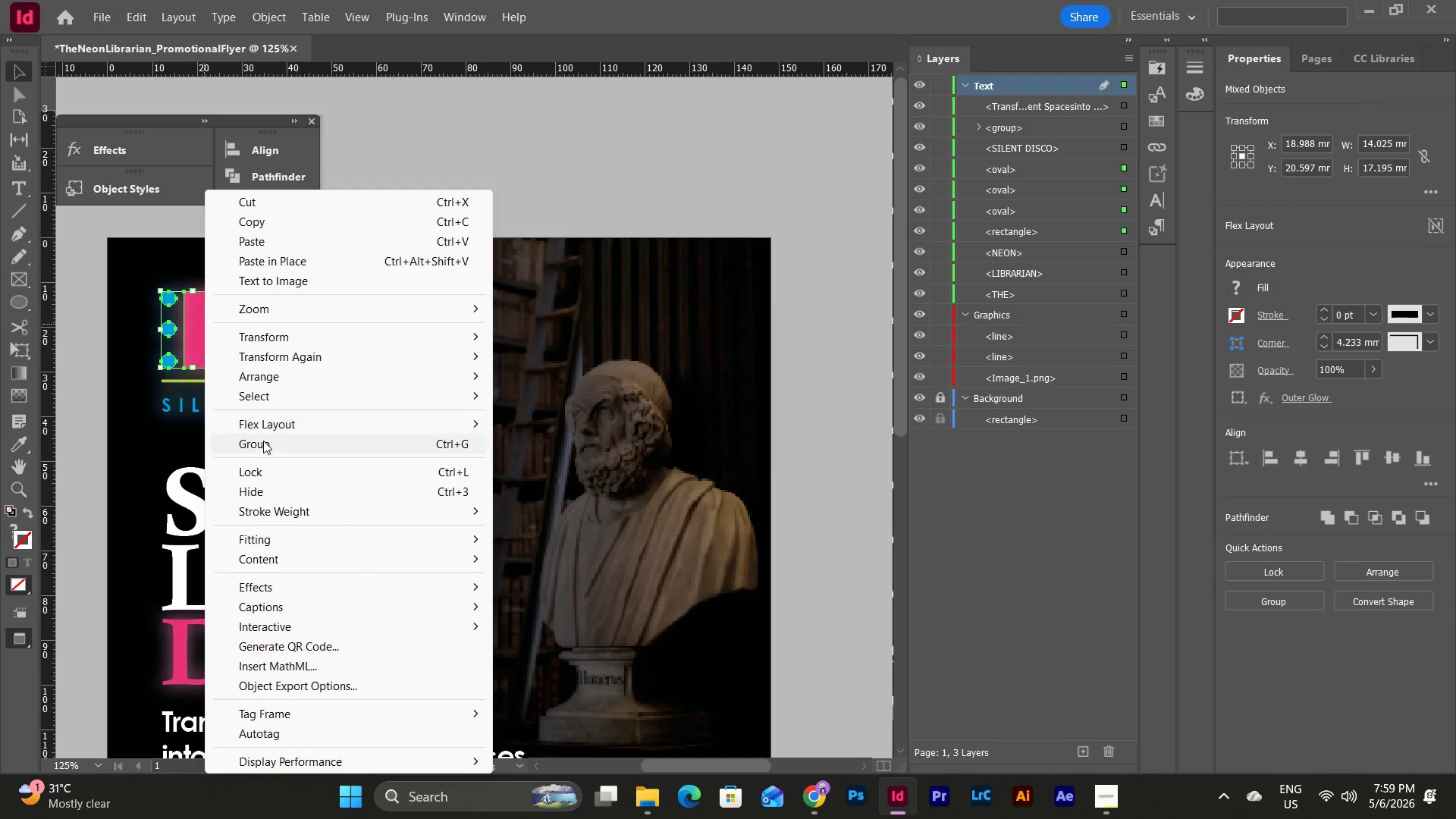 
left_click([263, 441])
 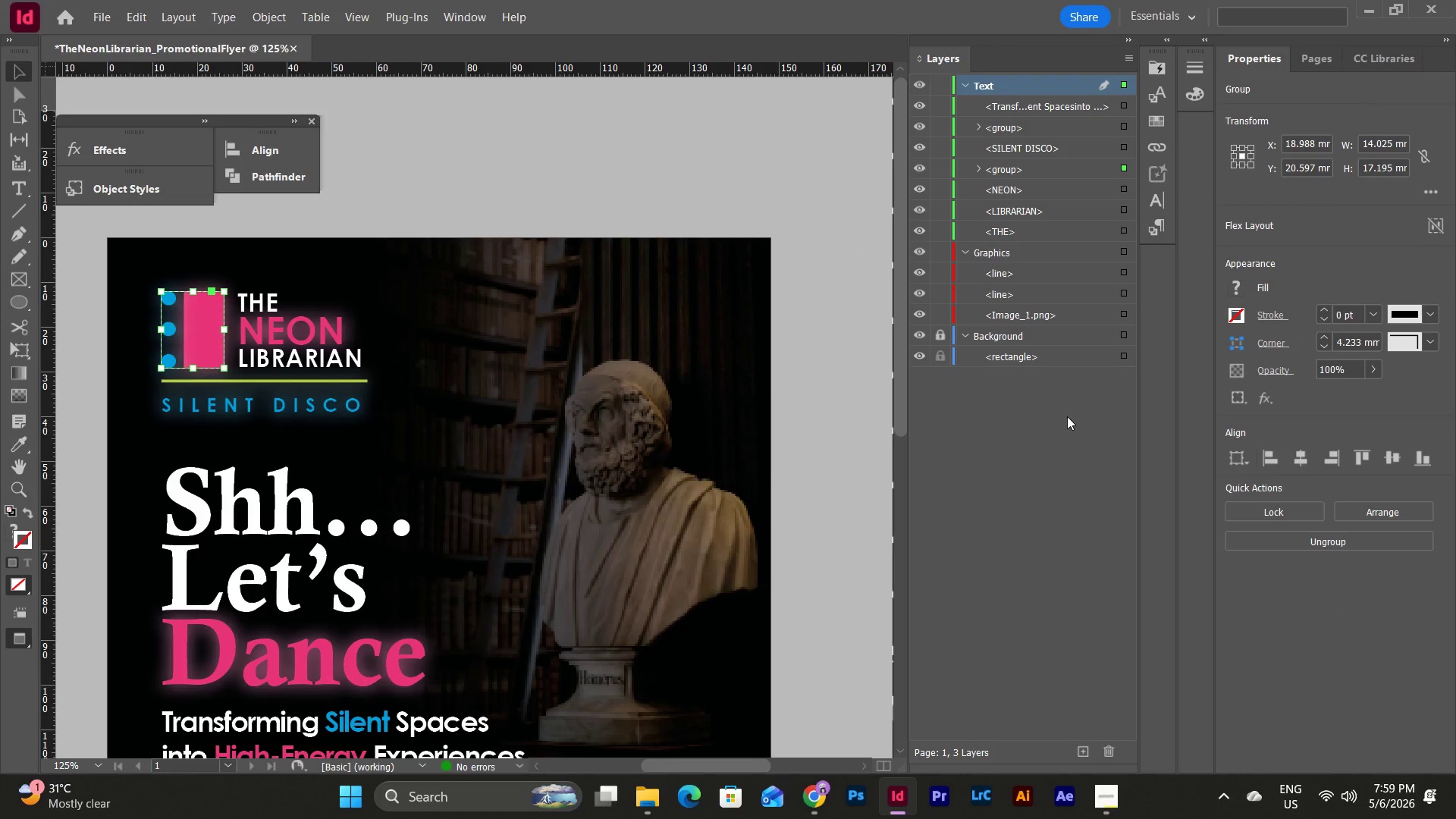 
left_click_drag(start_coordinate=[1006, 168], to_coordinate=[1016, 262])
 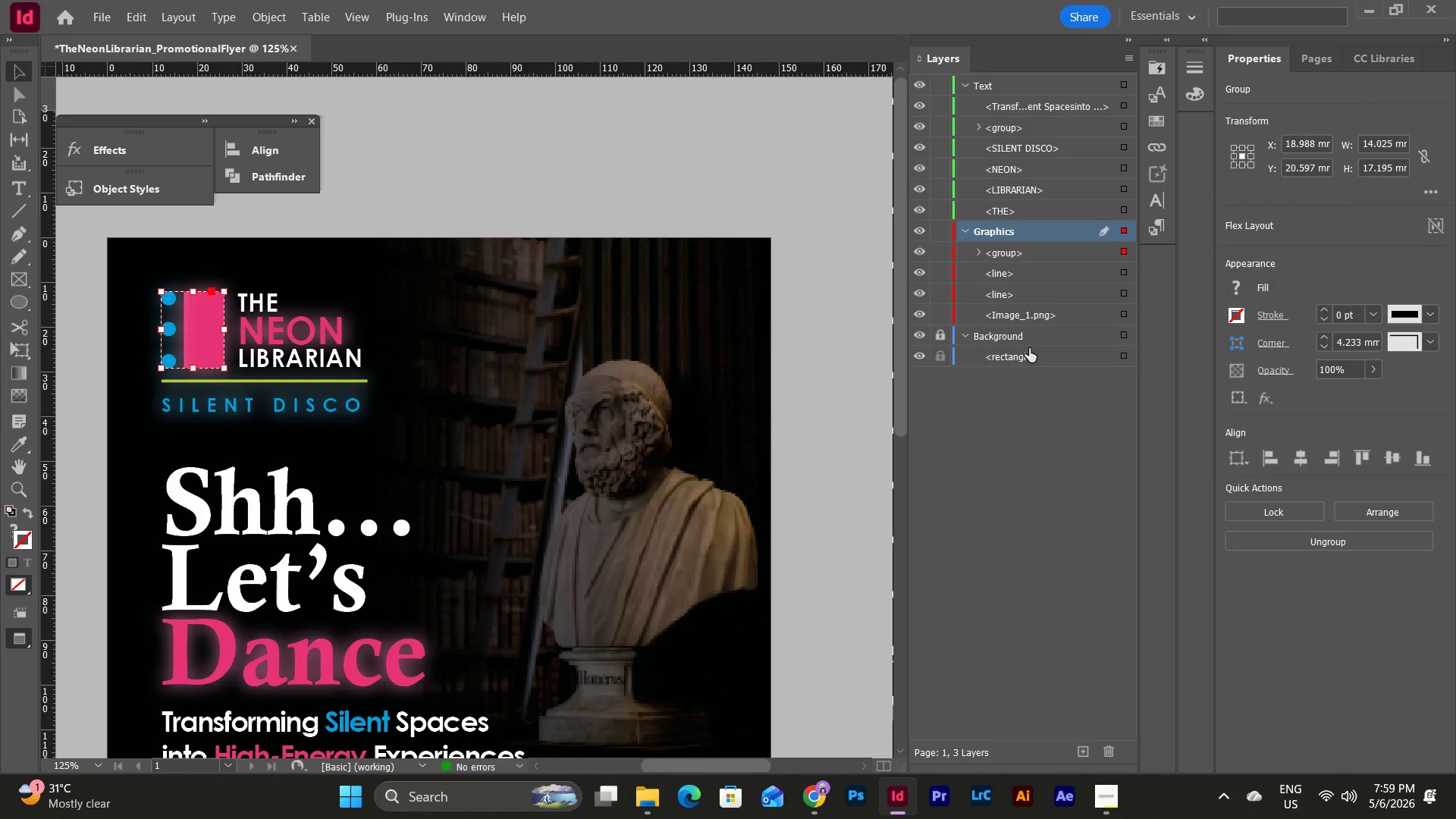 
left_click([1031, 355])
 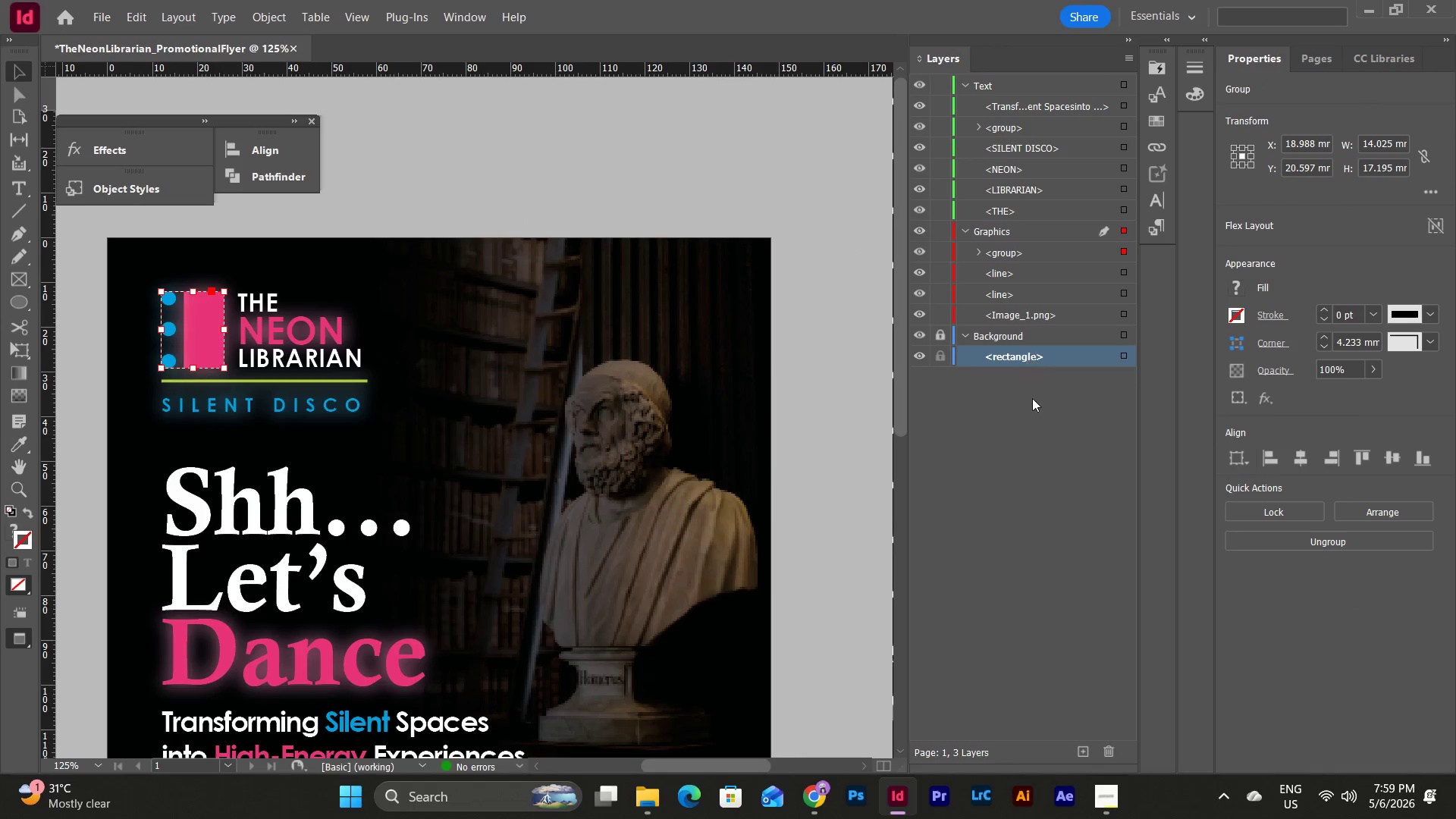 
left_click([1032, 403])
 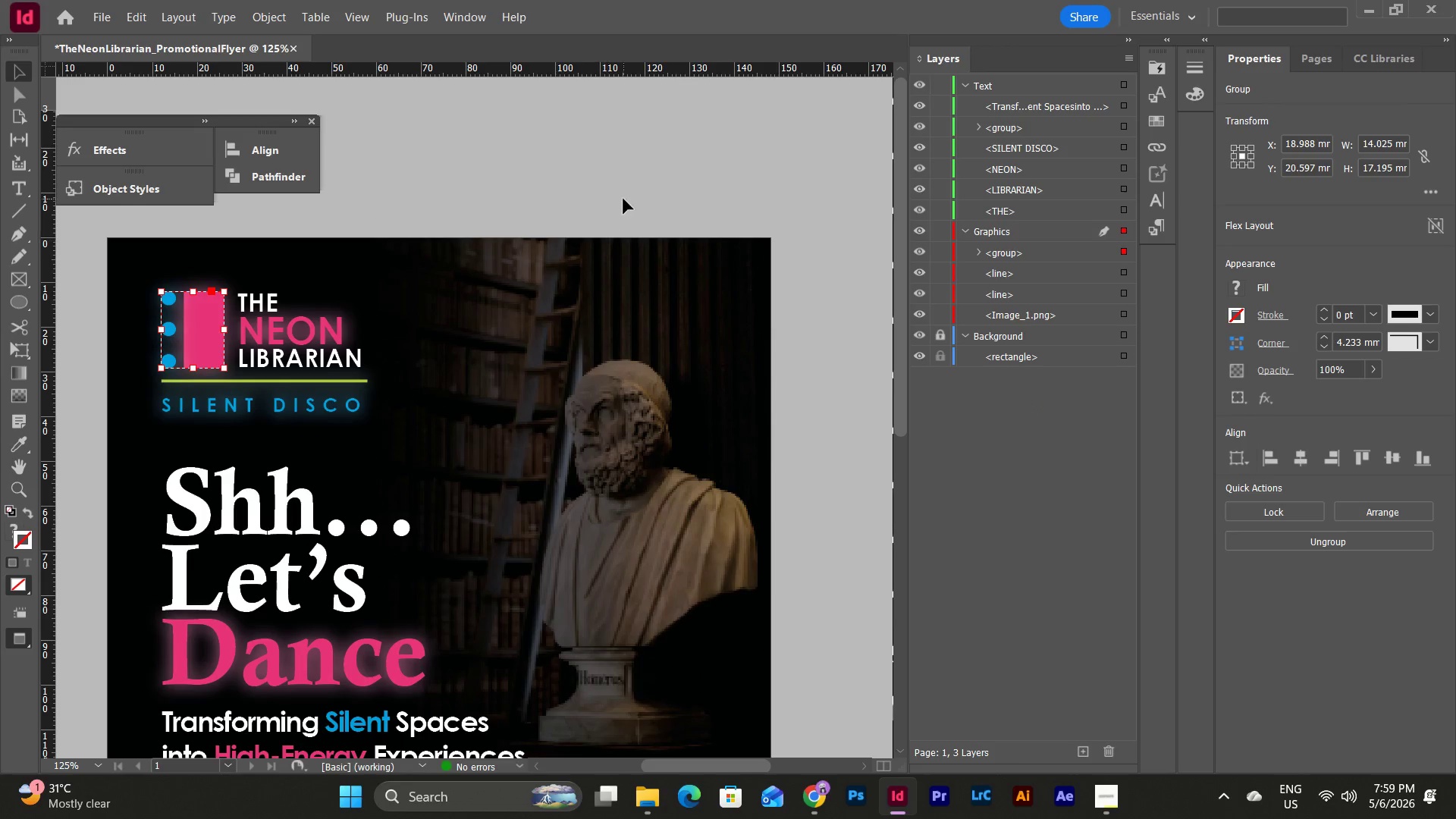 
left_click([811, 222])
 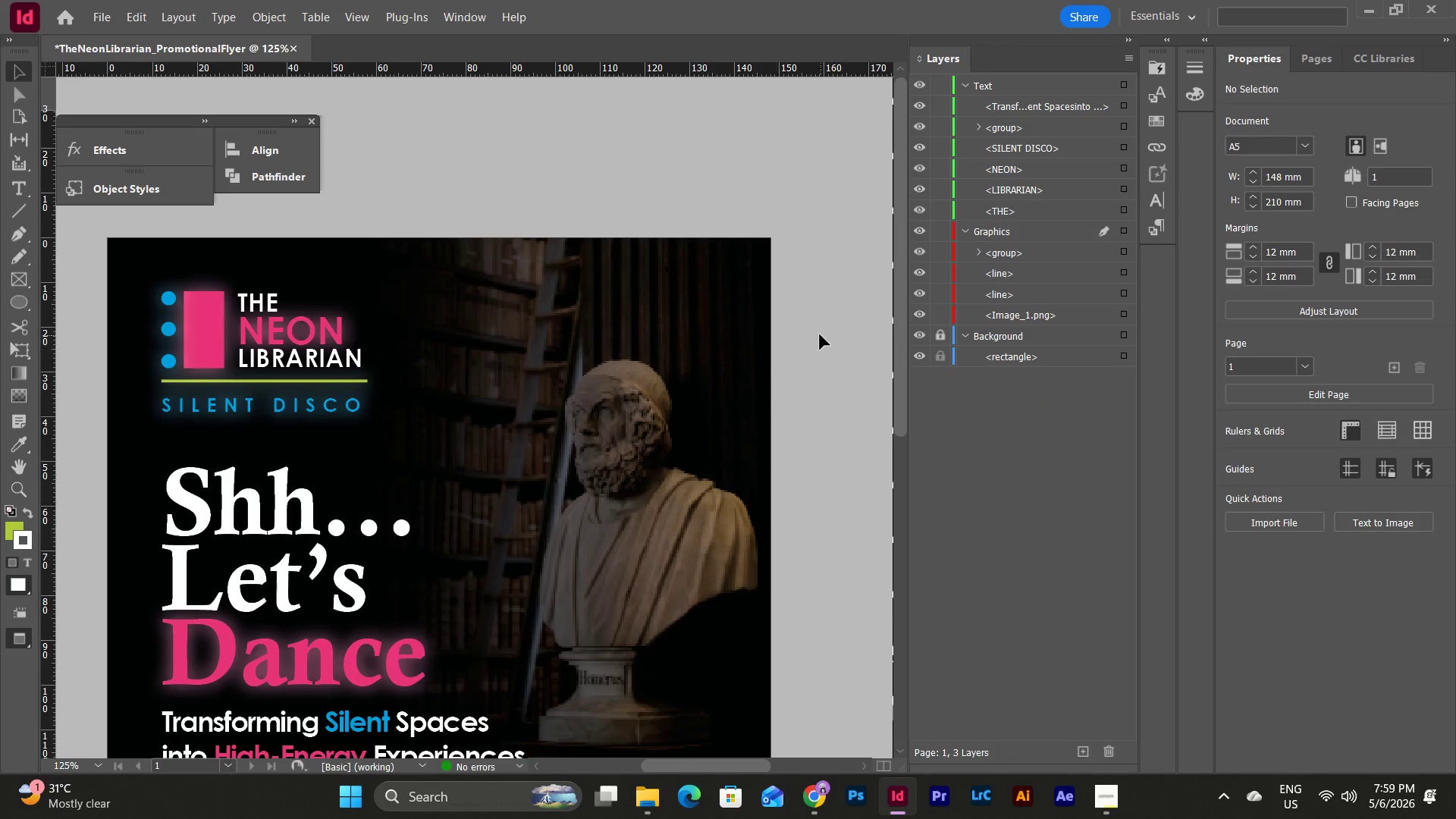 
scroll: coordinate [827, 312], scroll_direction: down, amount: 5.0
 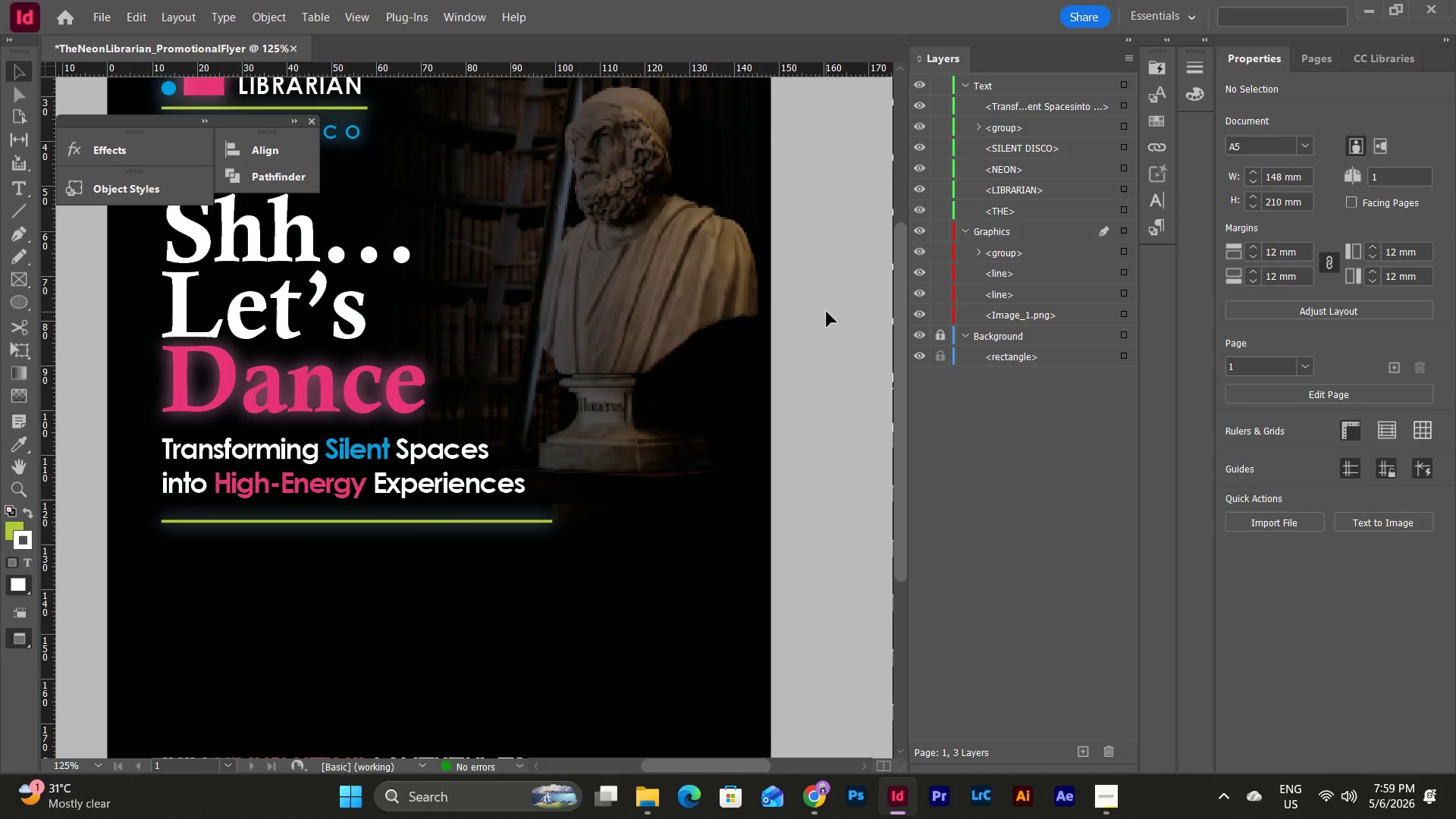 
scroll: coordinate [827, 312], scroll_direction: up, amount: 1.0
 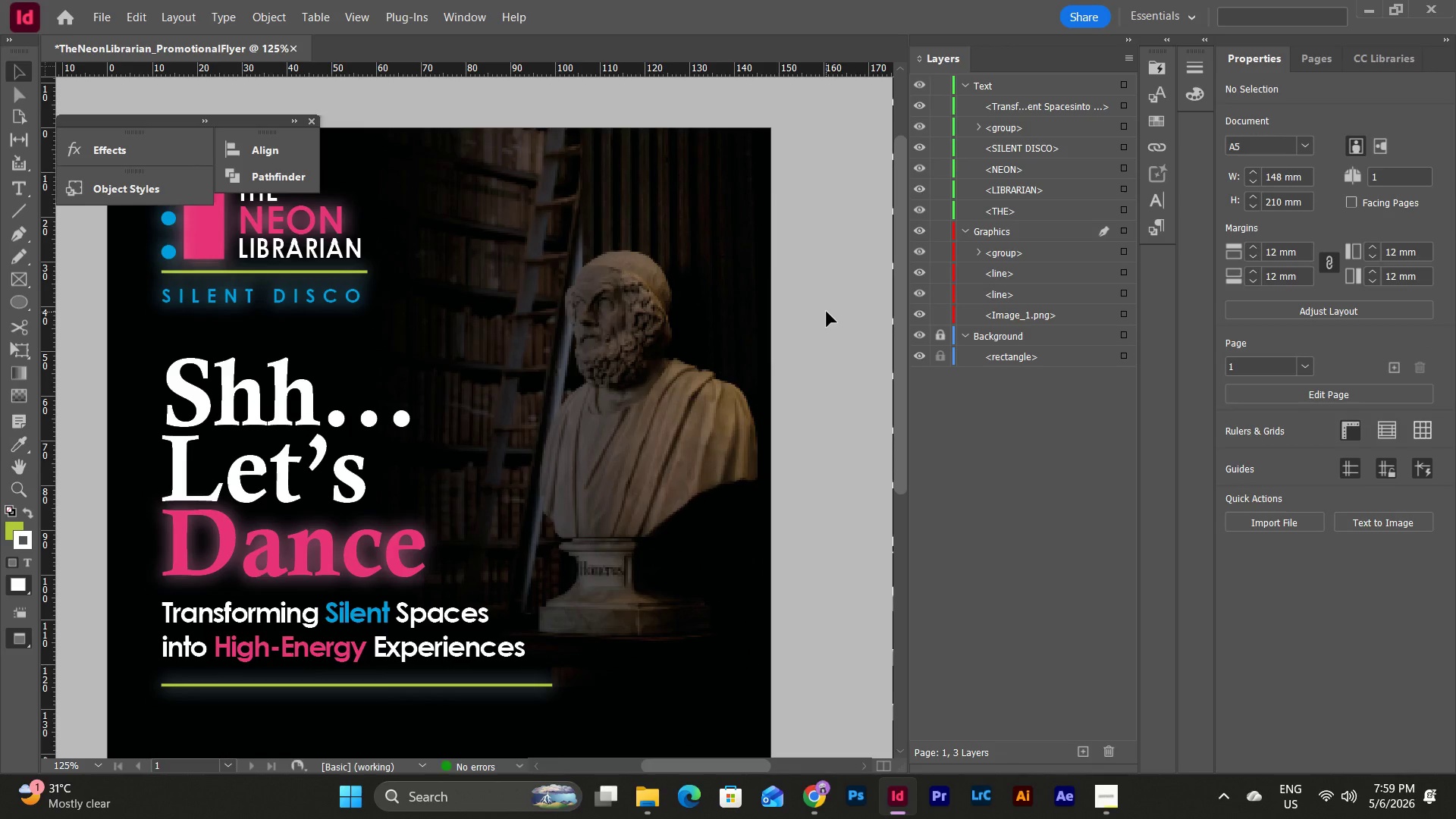 
scroll: coordinate [827, 312], scroll_direction: down, amount: 5.0
 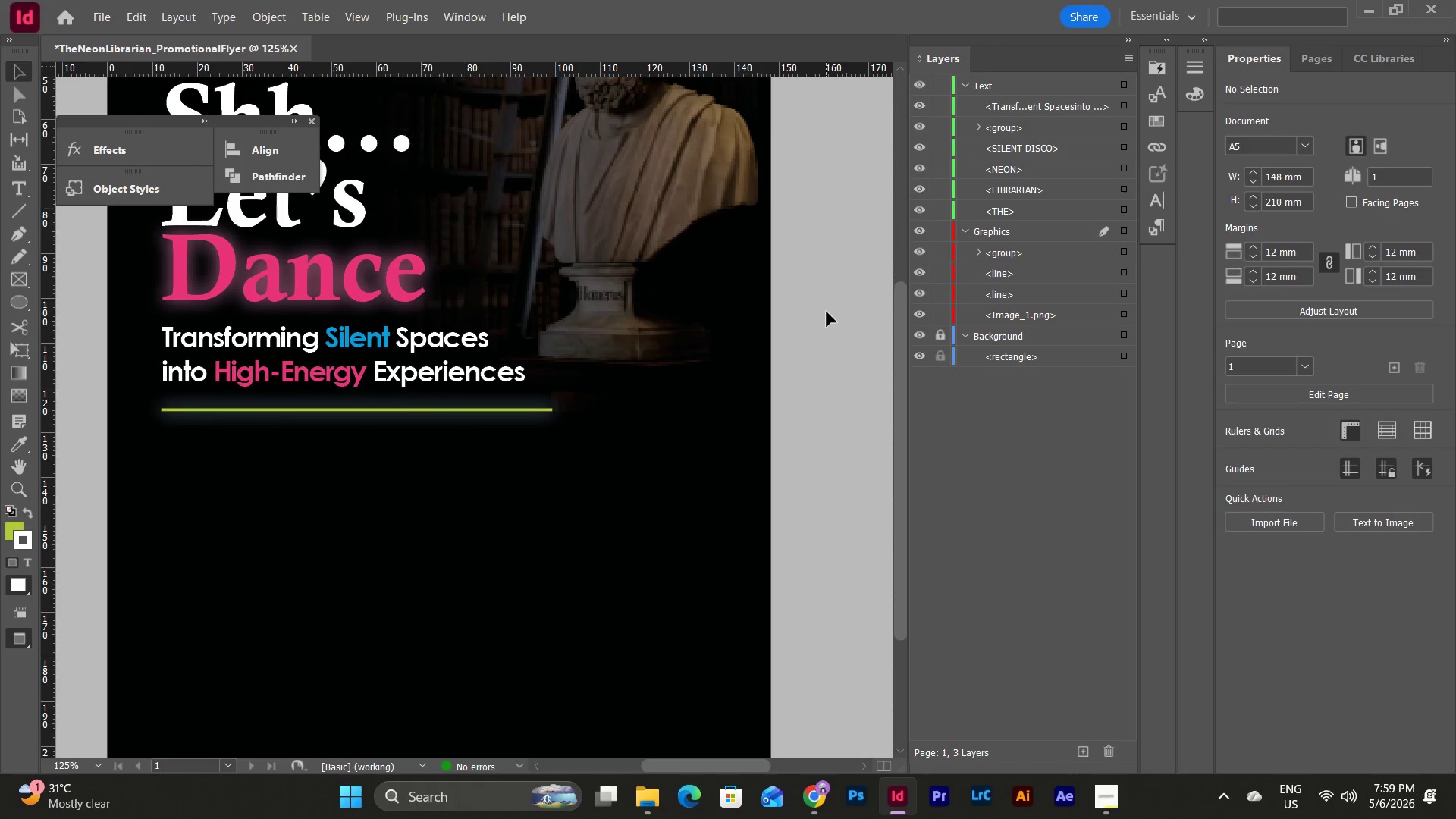 
scroll: coordinate [827, 312], scroll_direction: up, amount: 1.0
 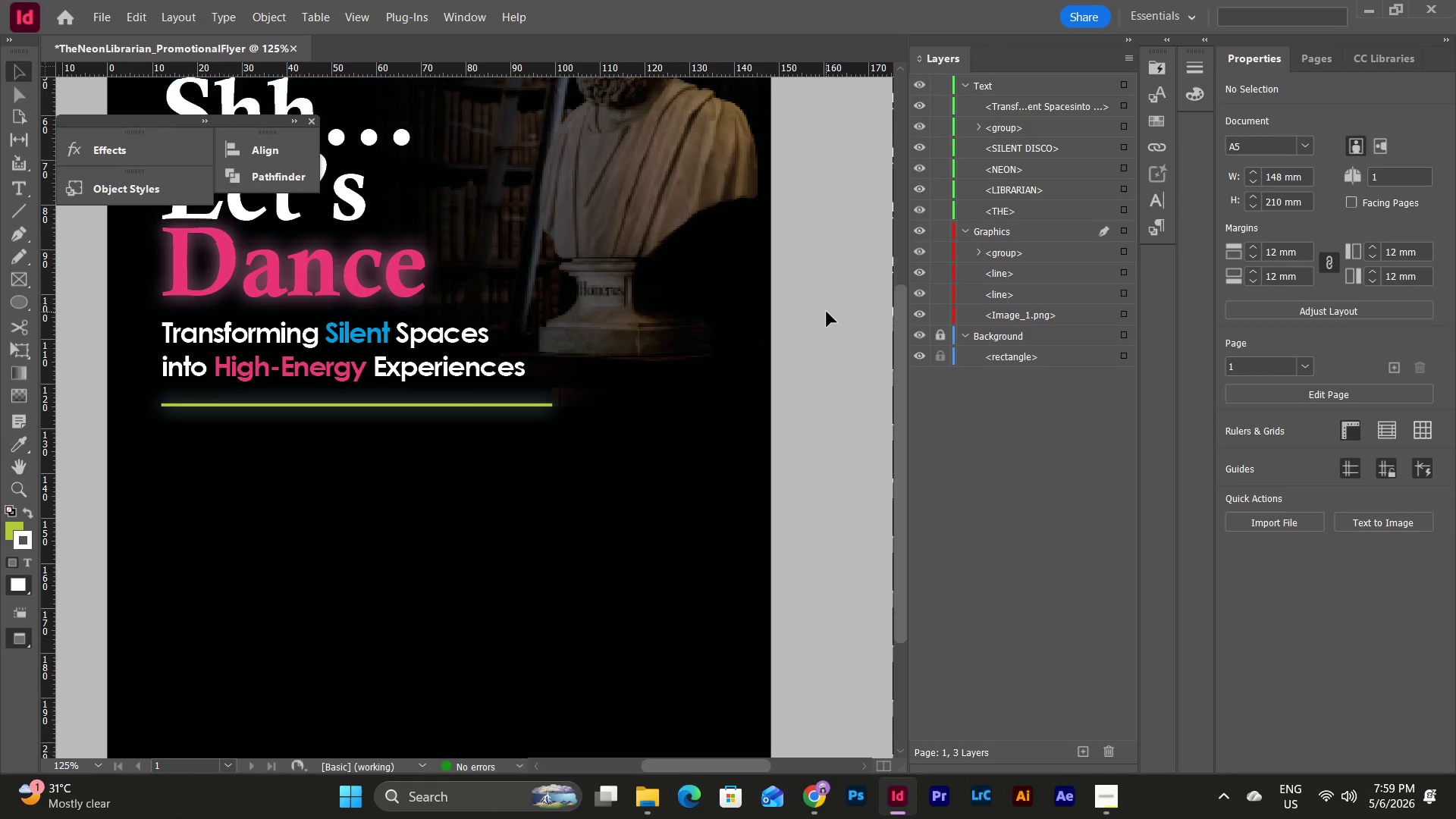 
scroll: coordinate [827, 312], scroll_direction: down, amount: 2.0
 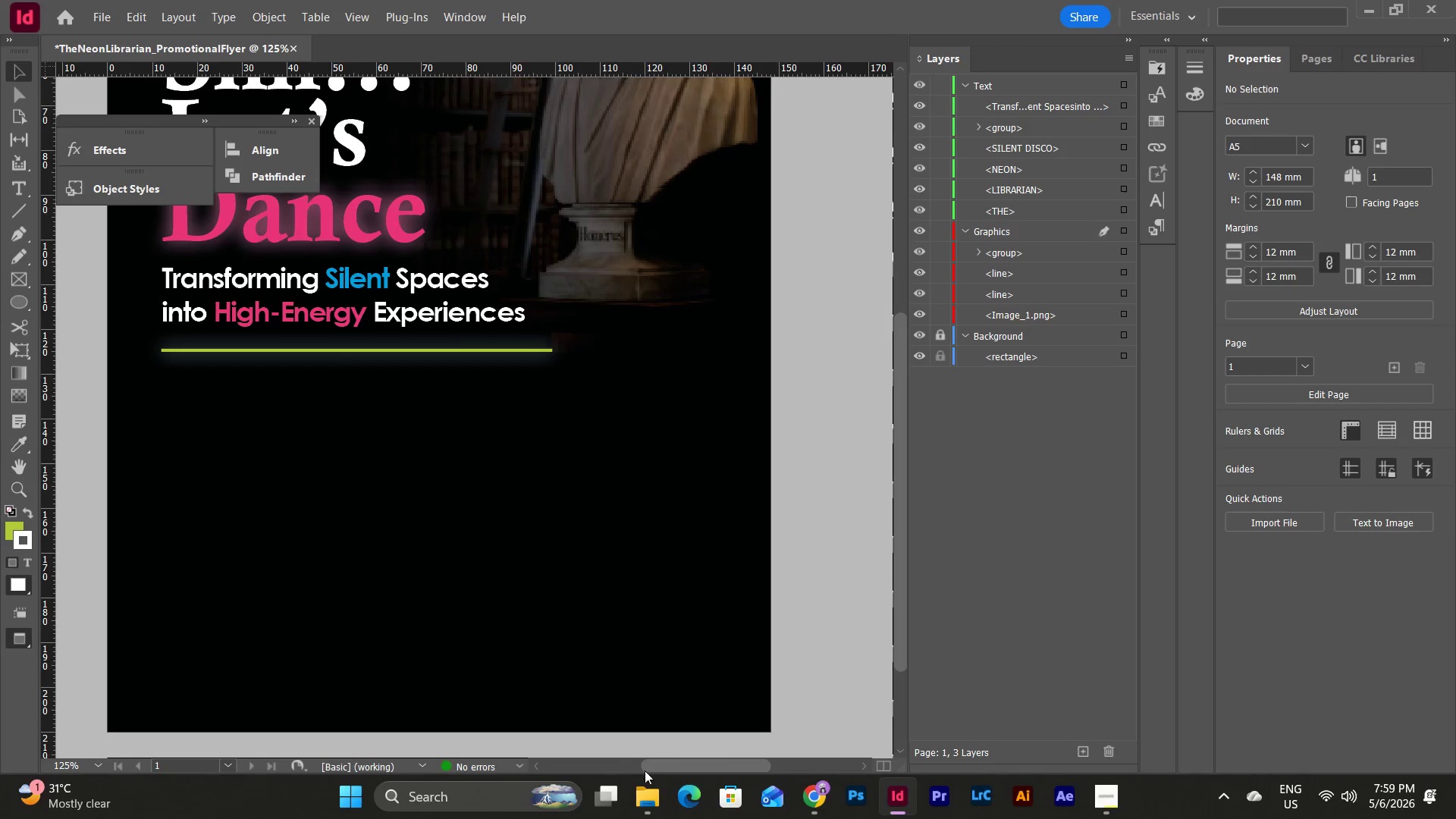 
left_click_drag(start_coordinate=[651, 768], to_coordinate=[614, 765])
 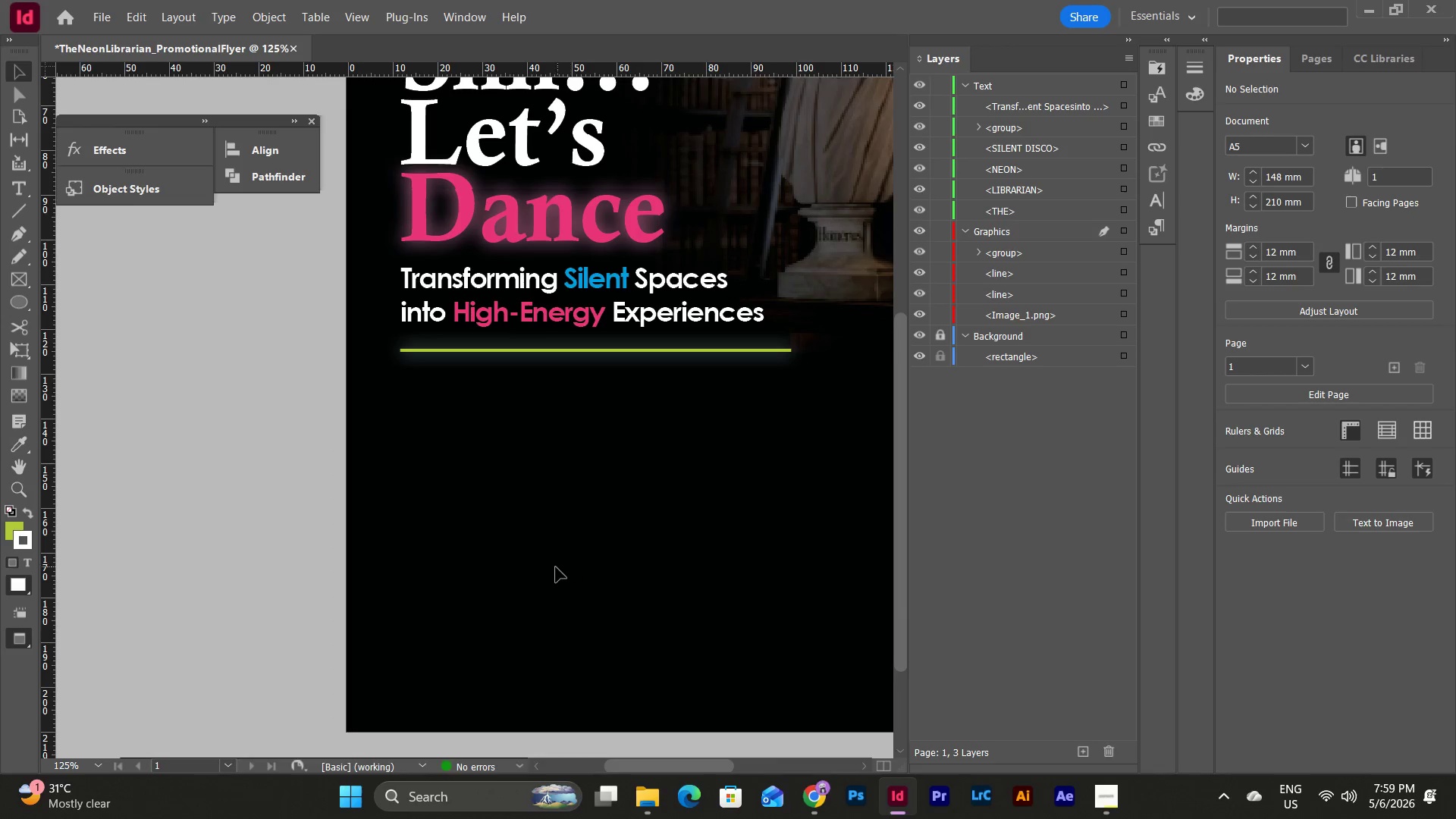 
left_click([100, 761])
 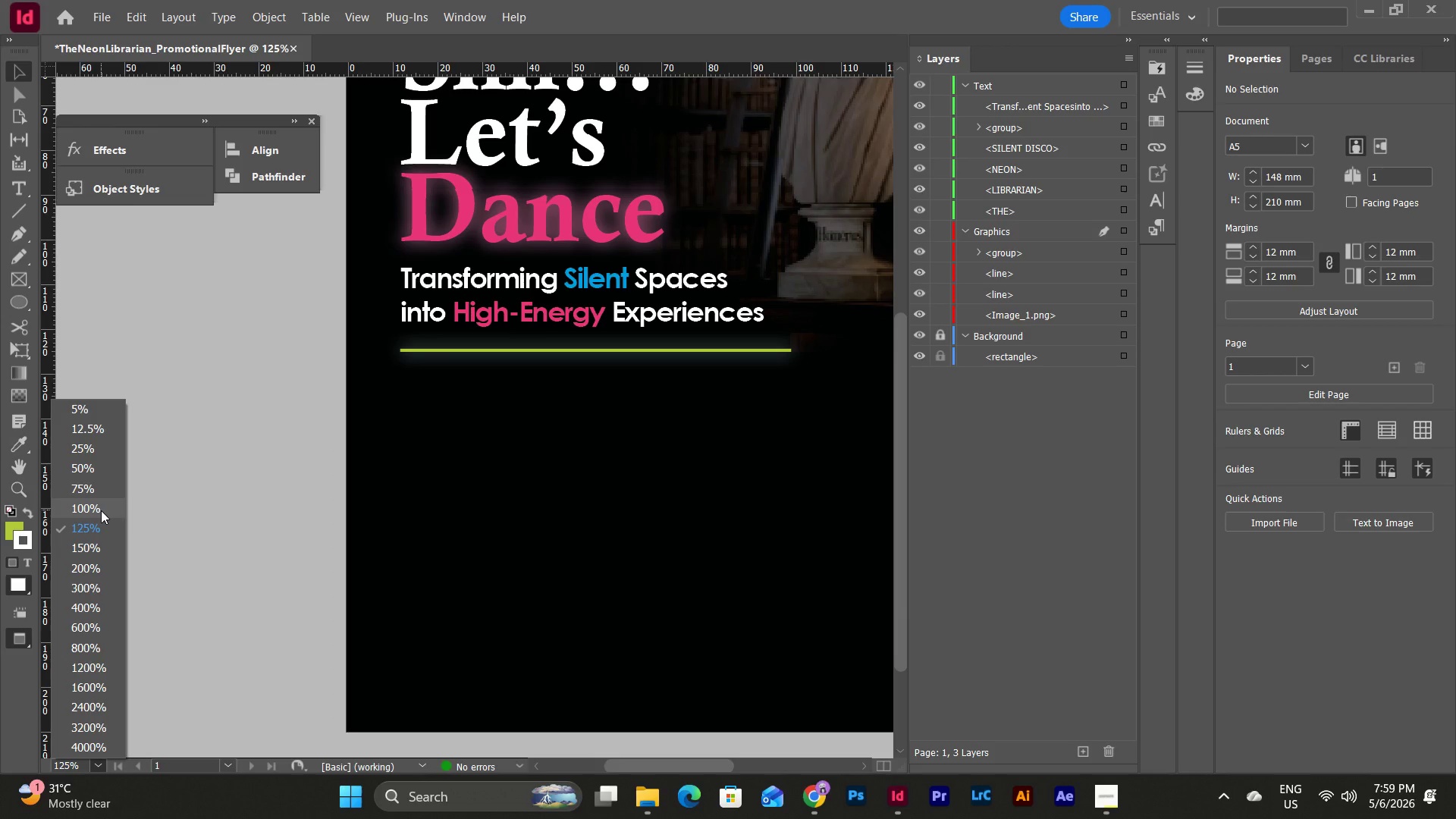 
left_click([249, 467])
 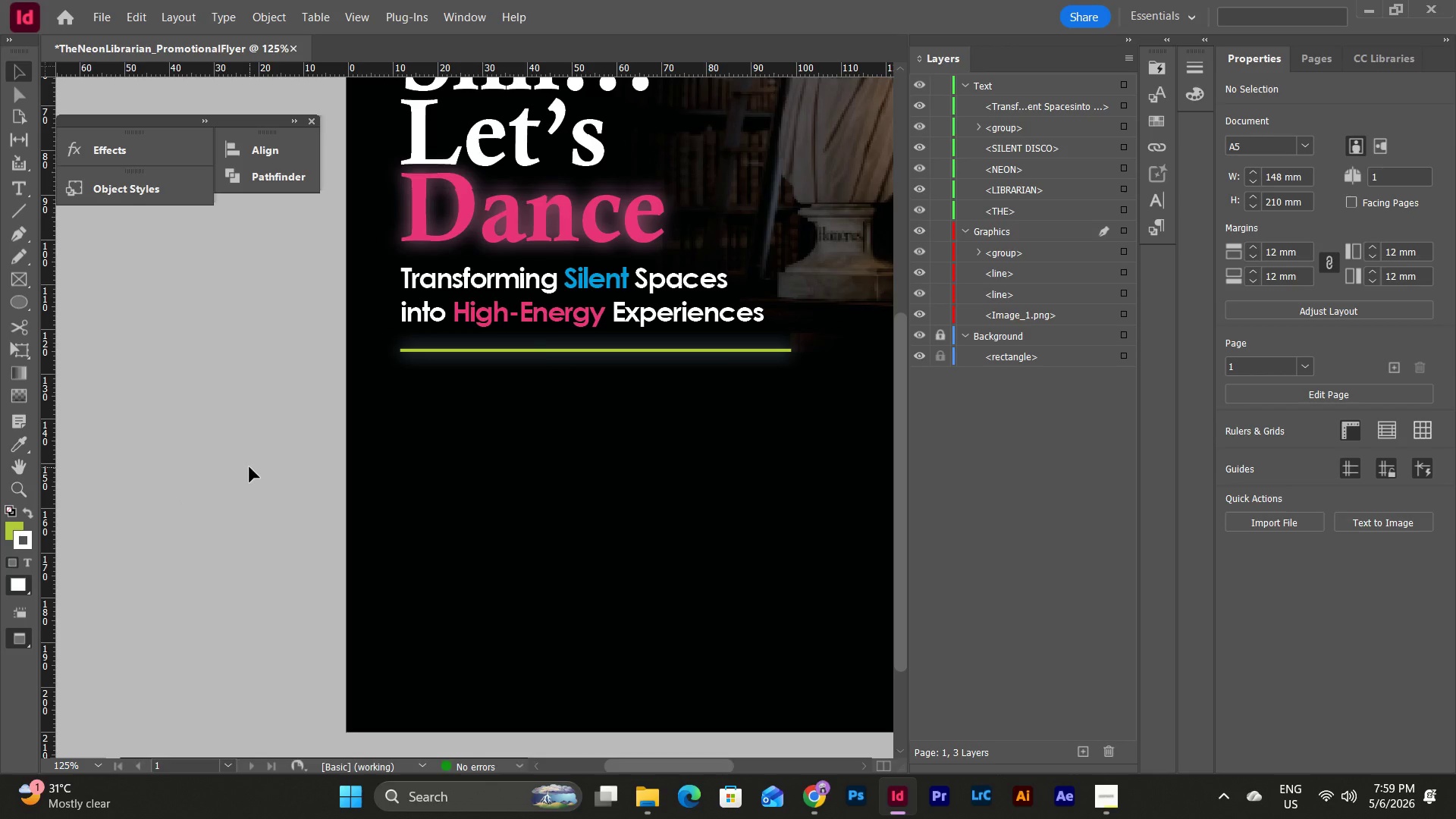 
key(W)
 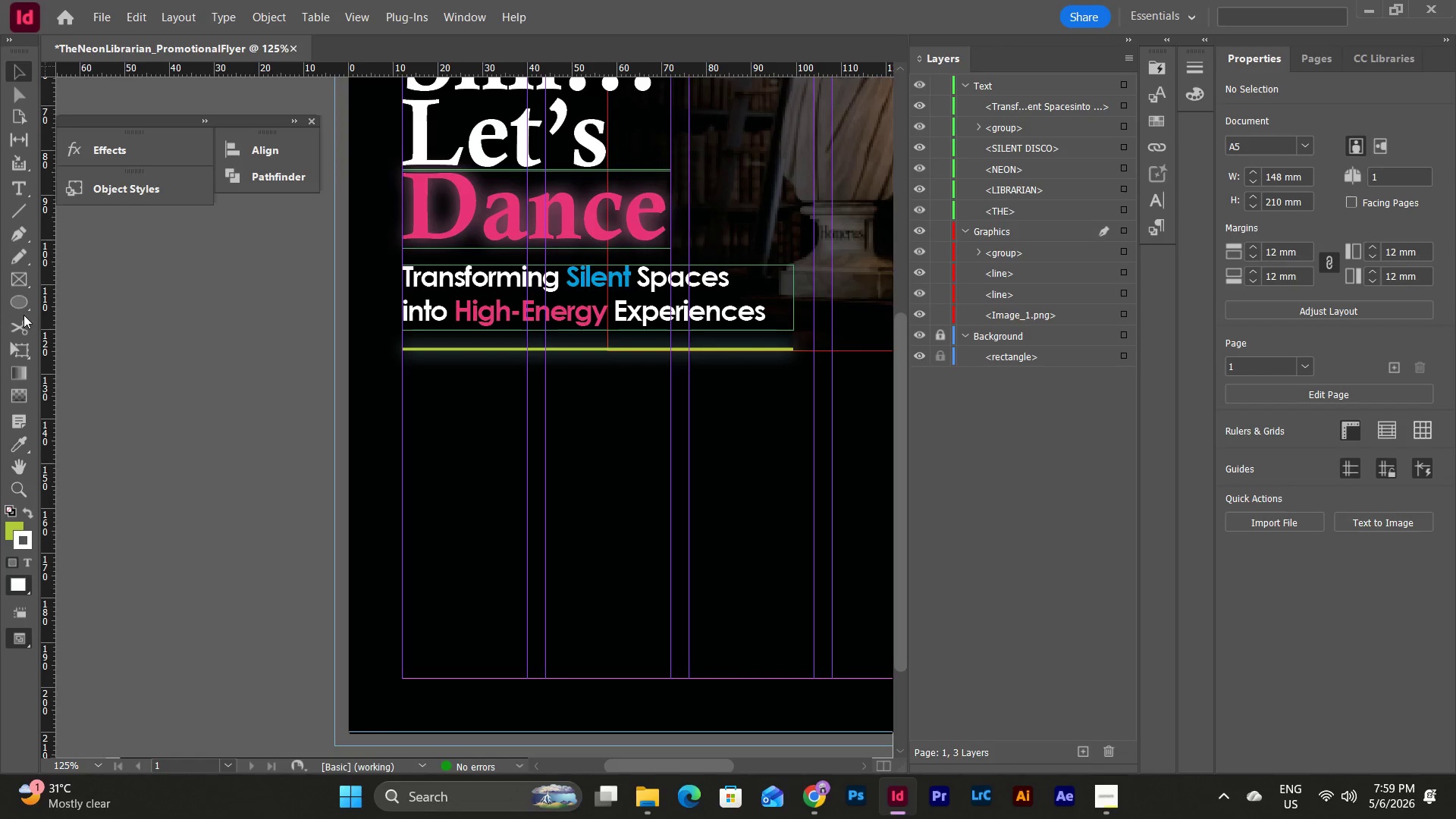 
left_click([16, 279])
 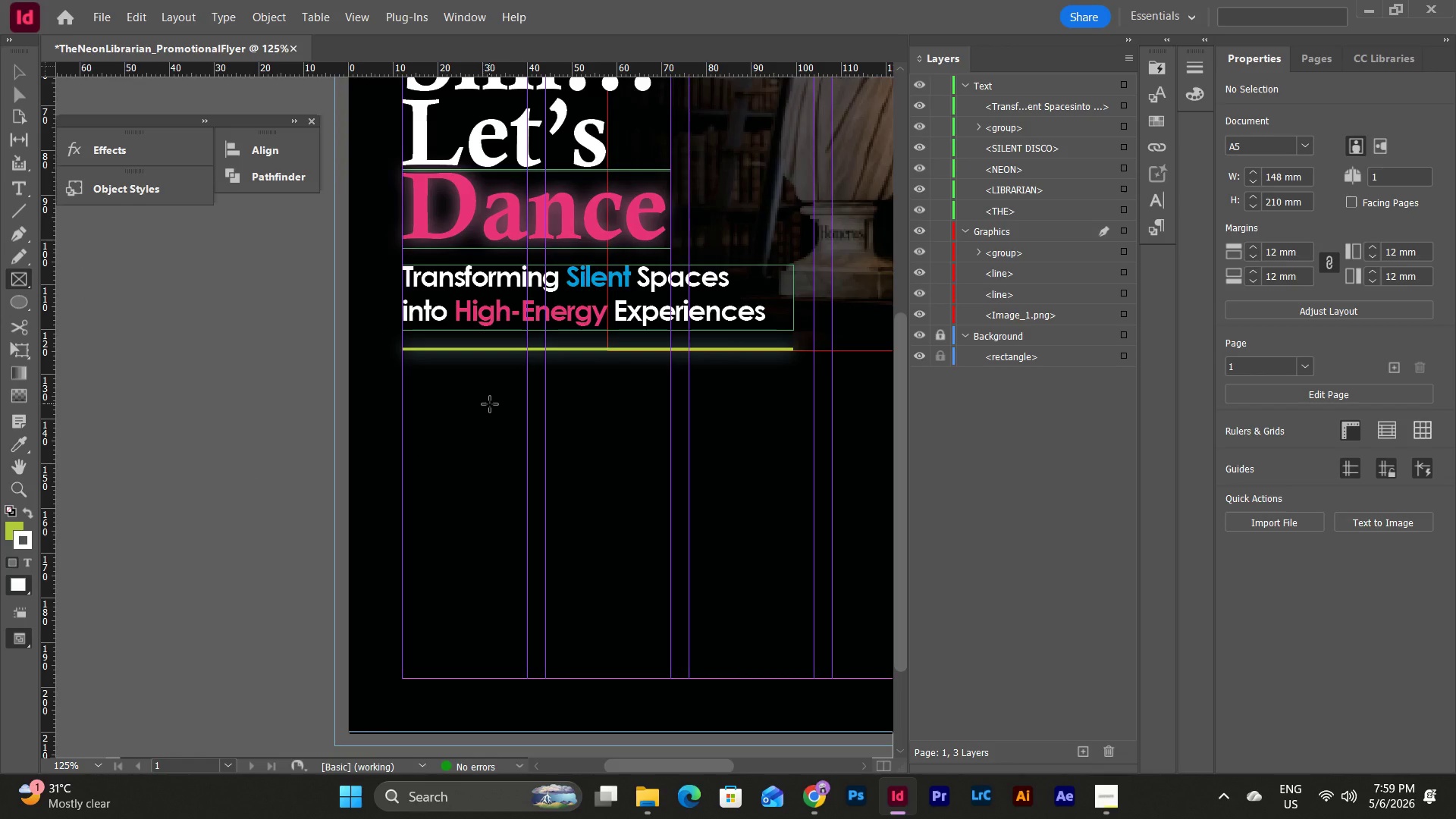 
hold_key(key=ShiftLeft, duration=6.0)
left_click_drag(start_coordinate=[424, 377], to_coordinate=[494, 460])
 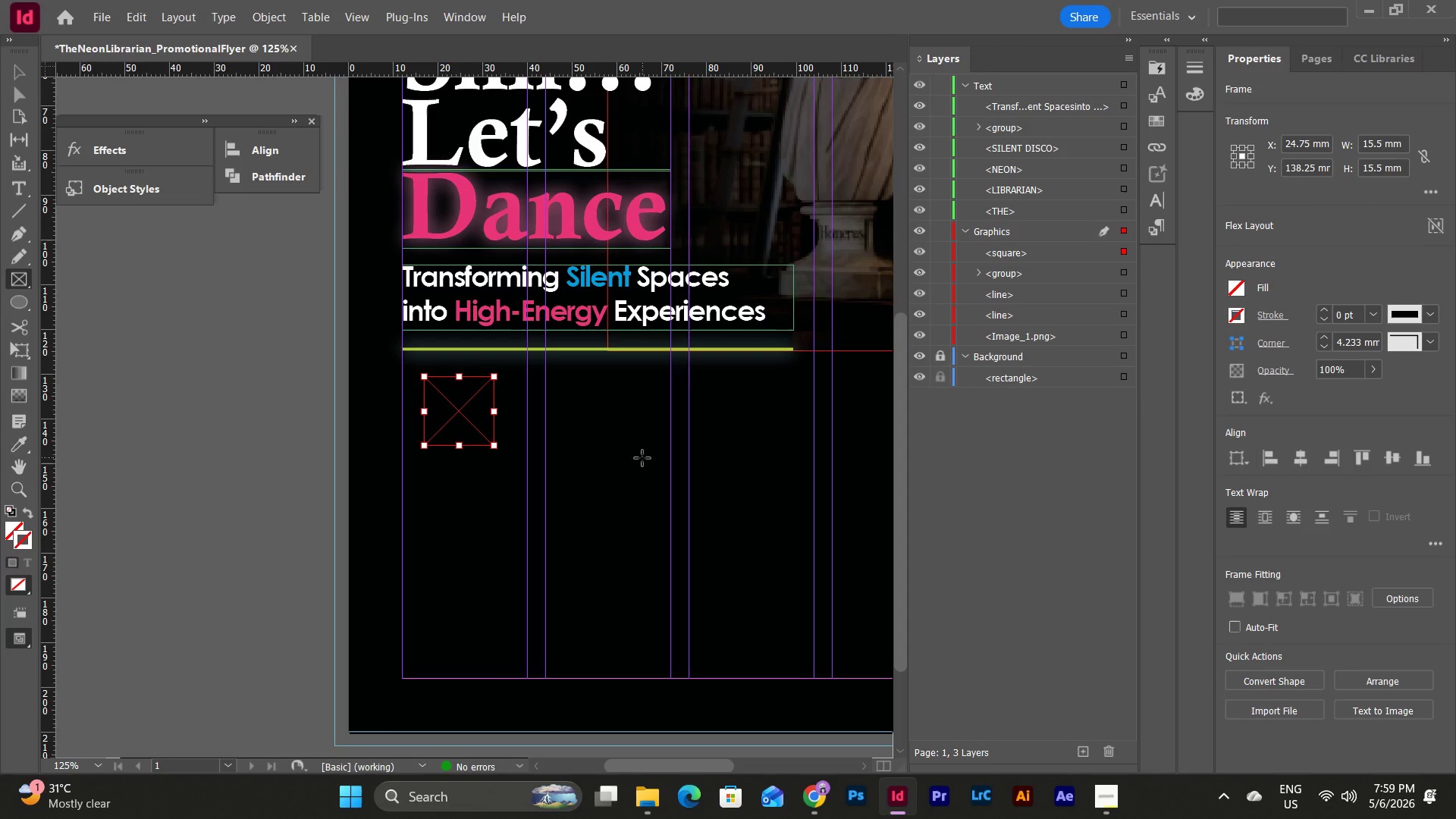 
key(V)
 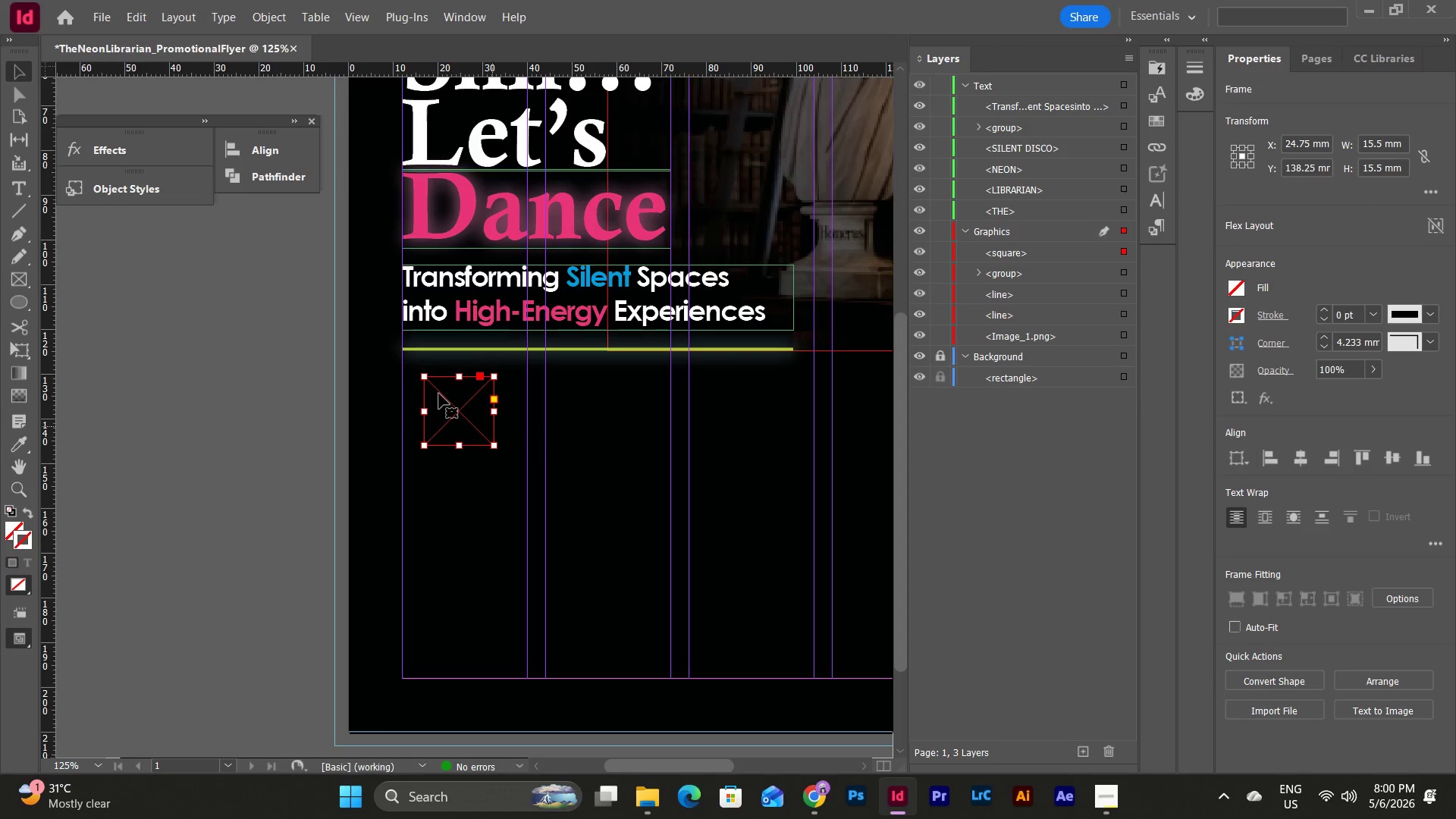 
left_click_drag(start_coordinate=[456, 406], to_coordinate=[434, 400])
 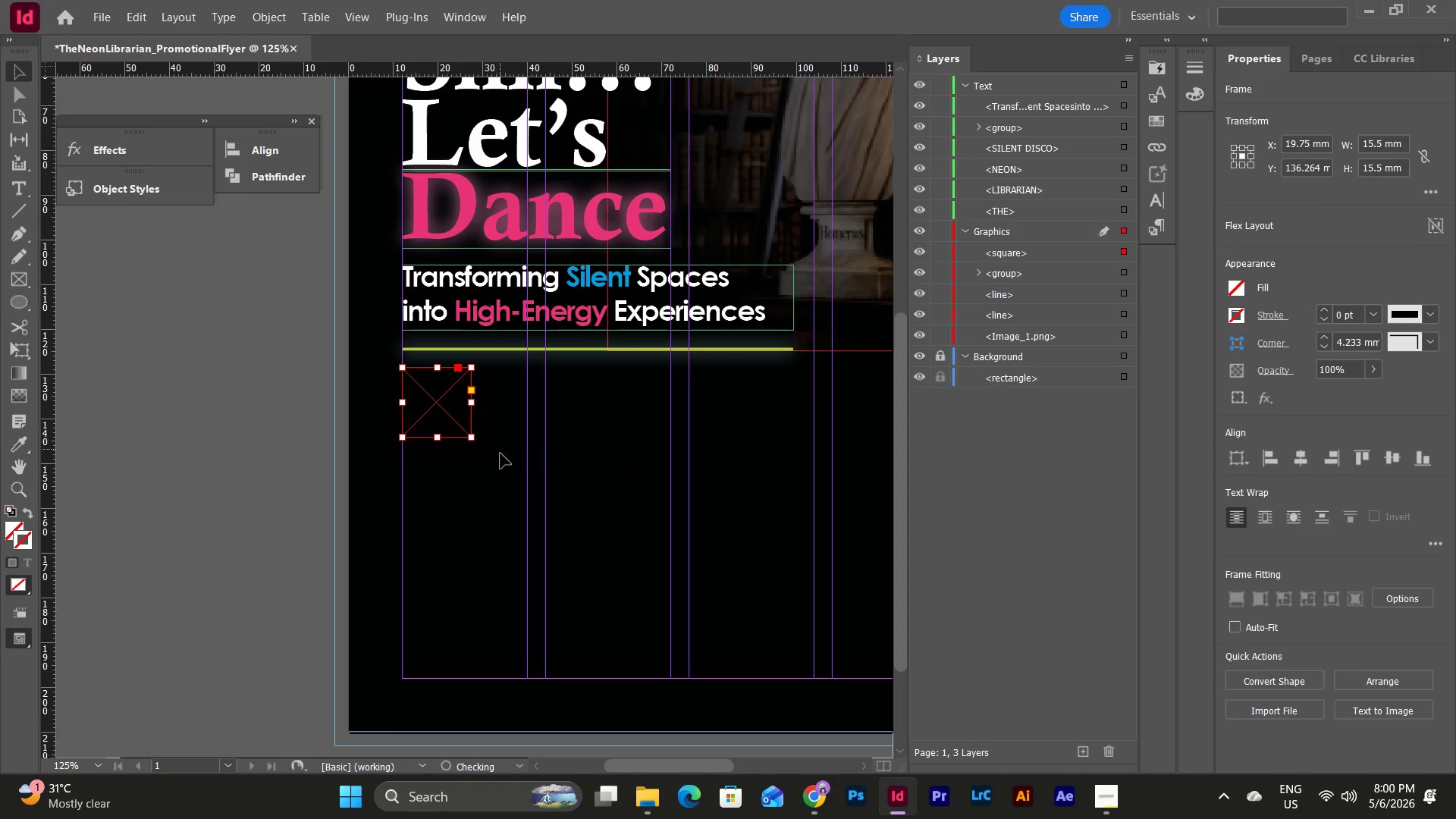 
left_click([498, 430])
 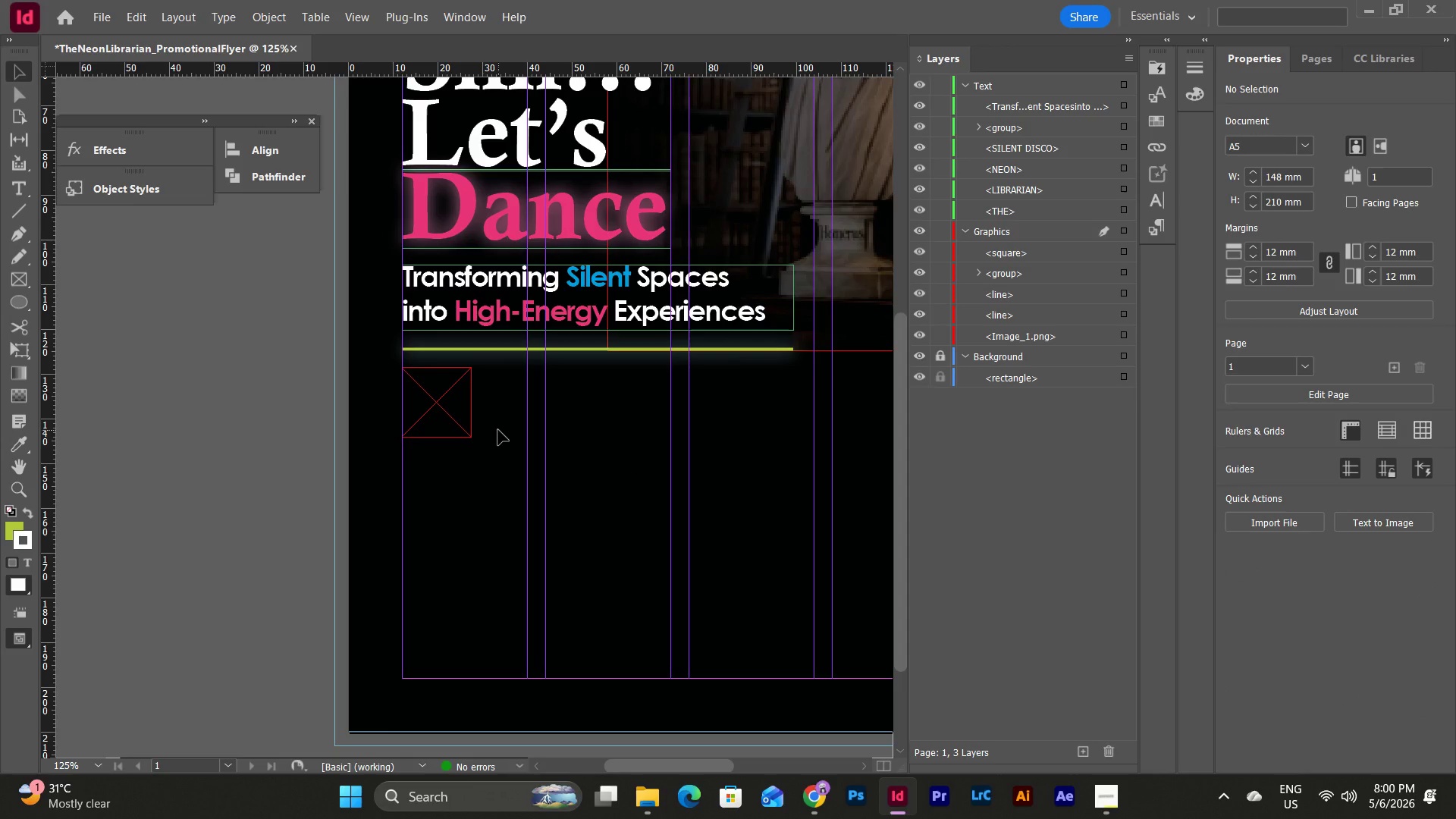 